 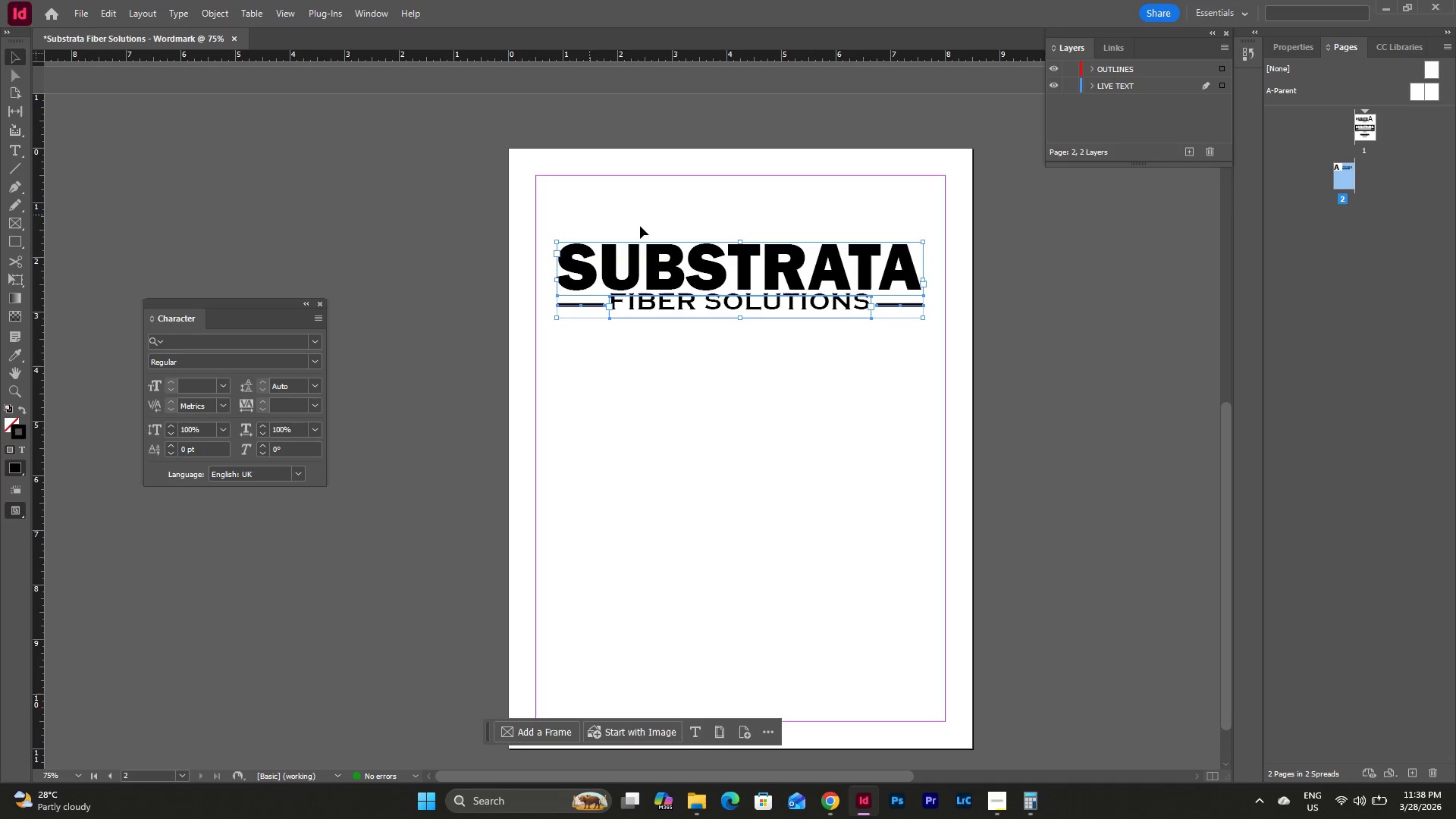 
key(Control+C)
 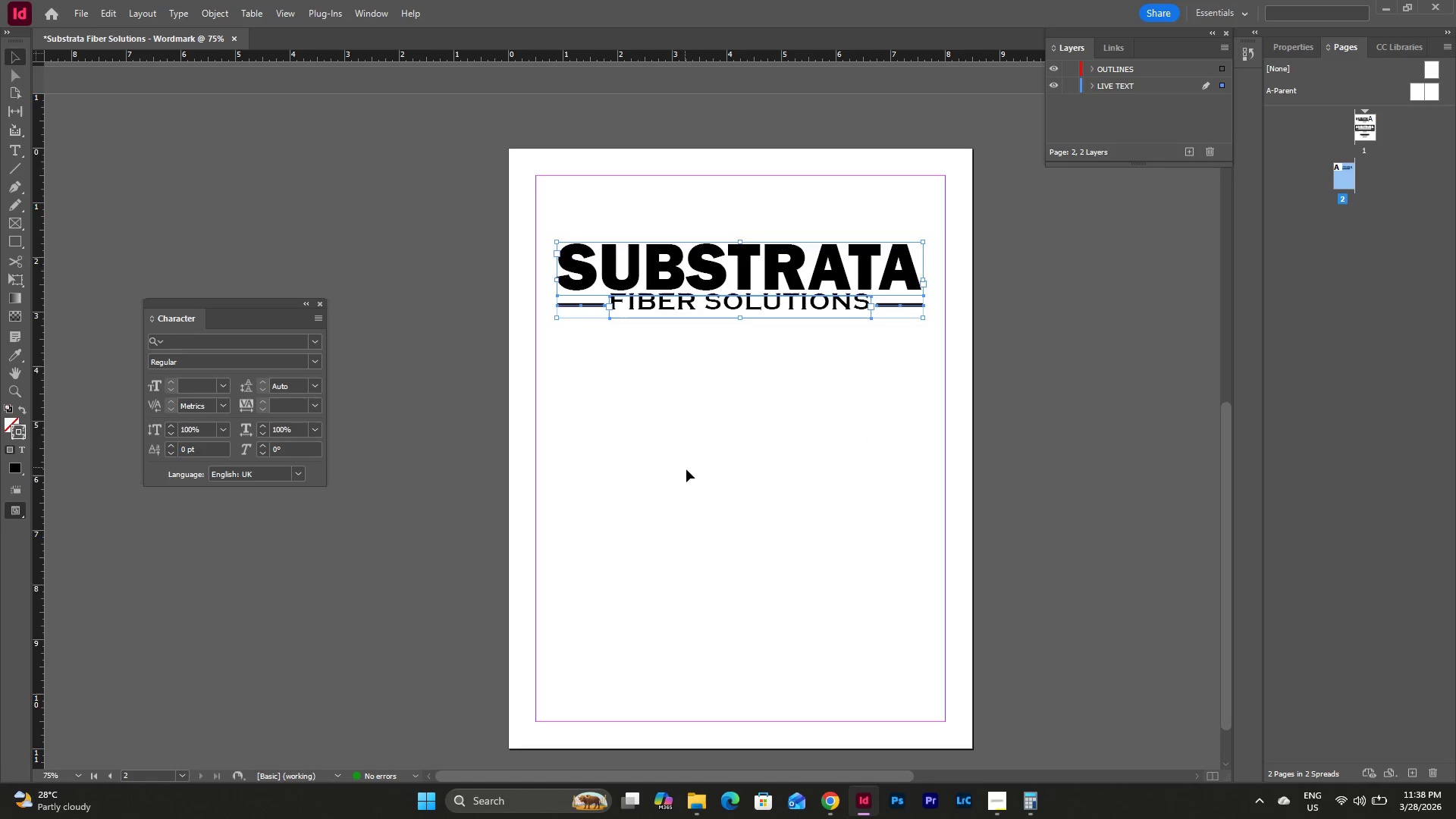 
left_click([686, 470])
 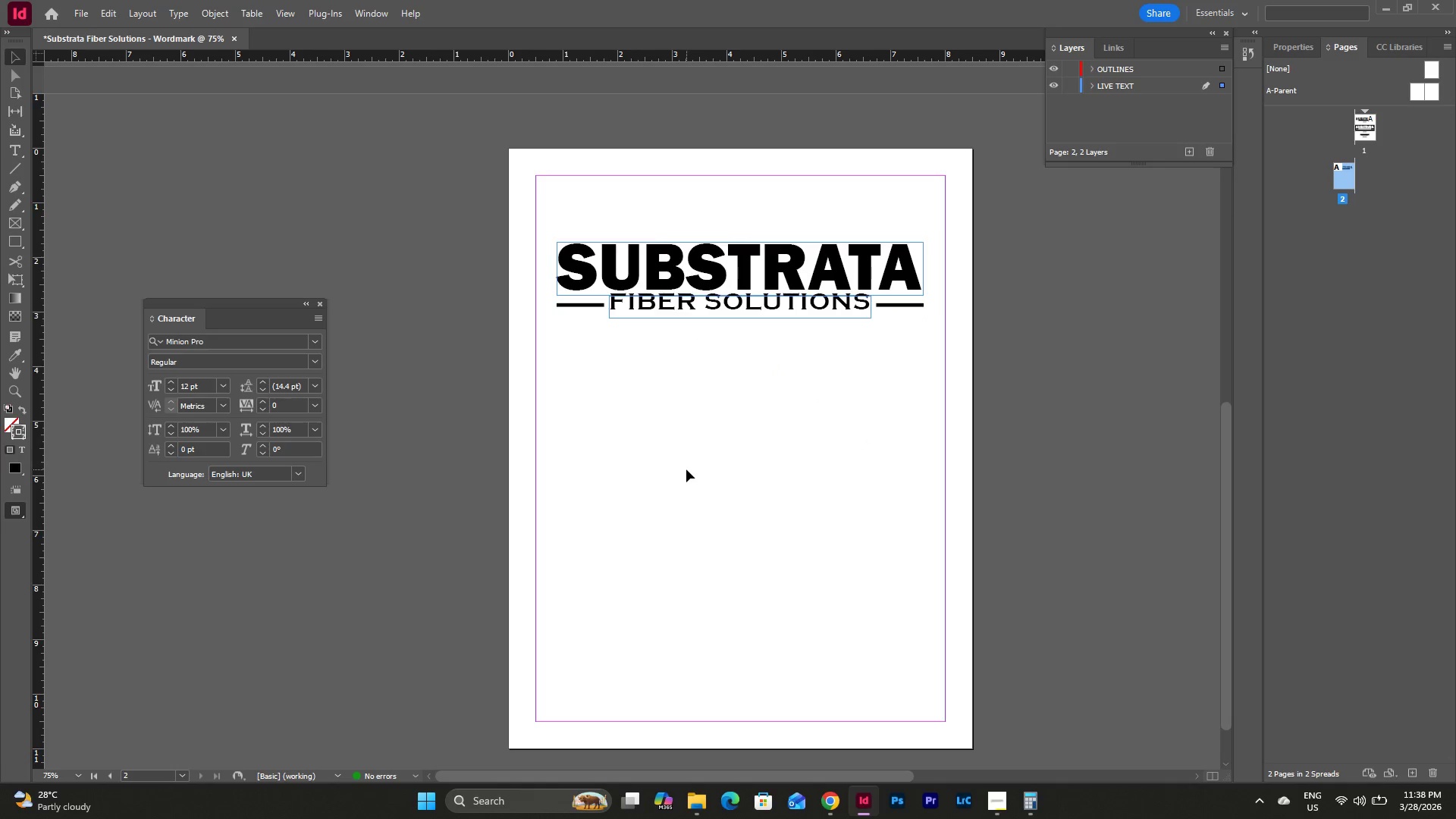 
key(Control+V)
 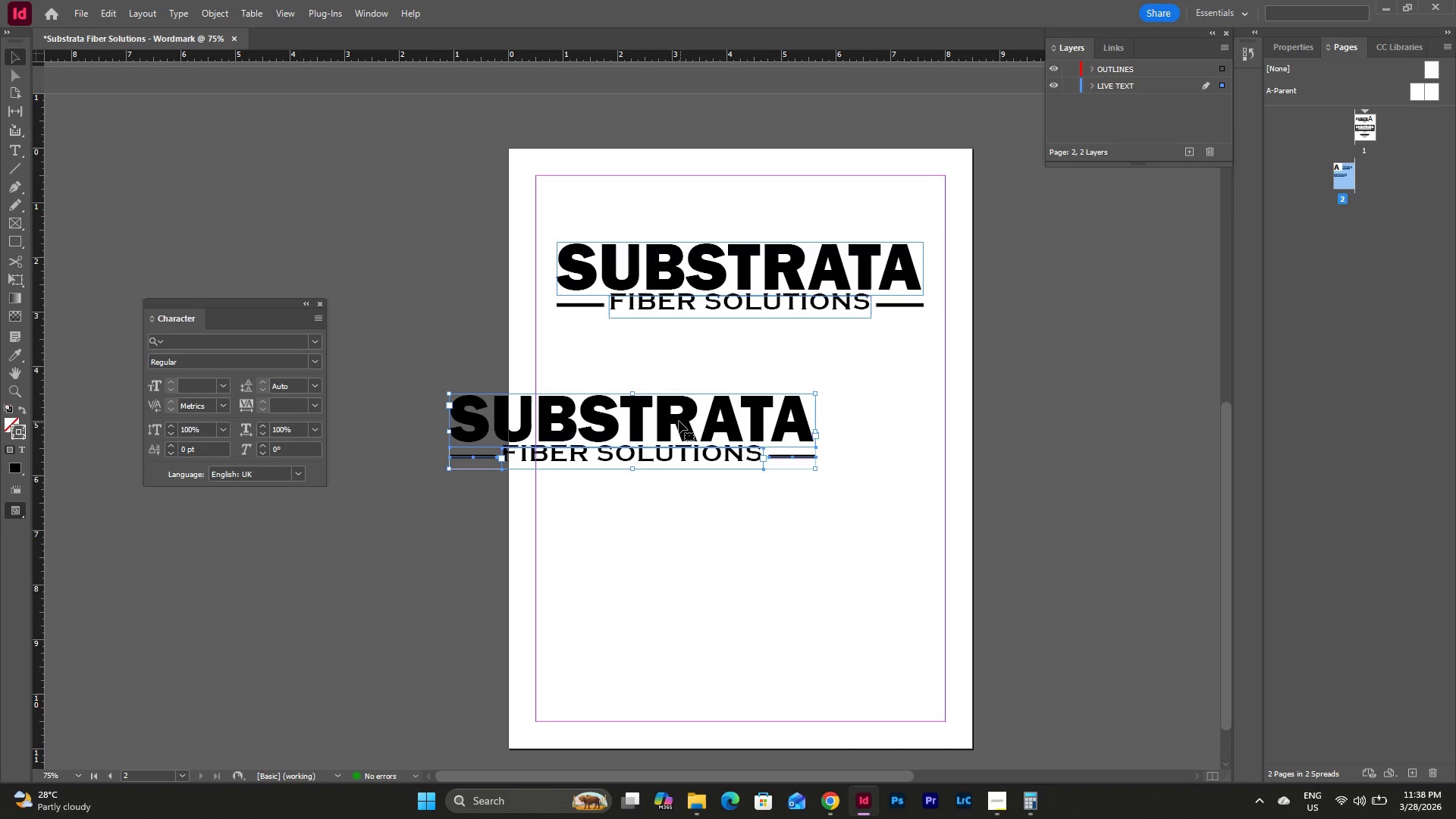 
left_click_drag(start_coordinate=[676, 418], to_coordinate=[783, 439])
 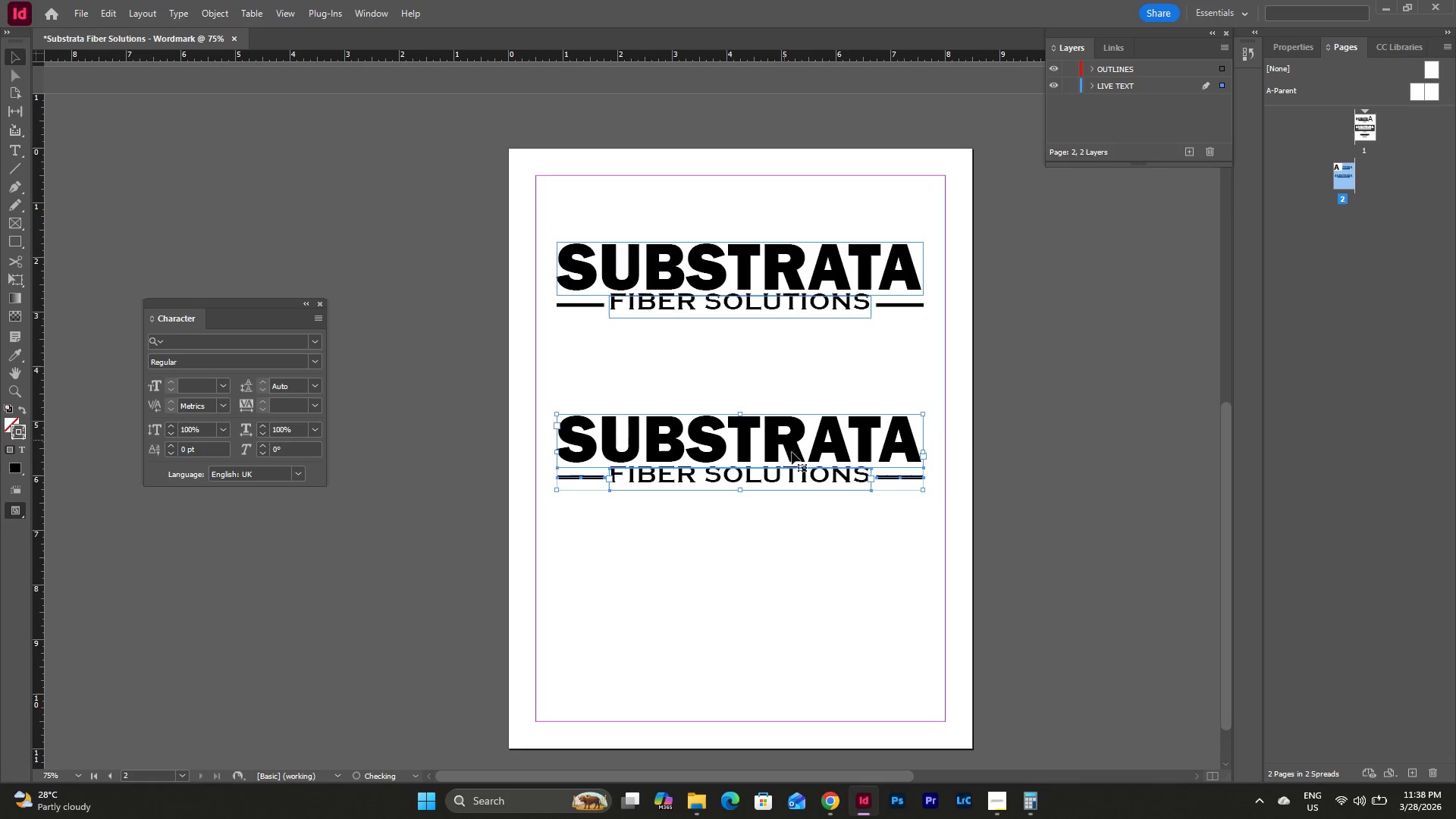 
key(Control+Z)
 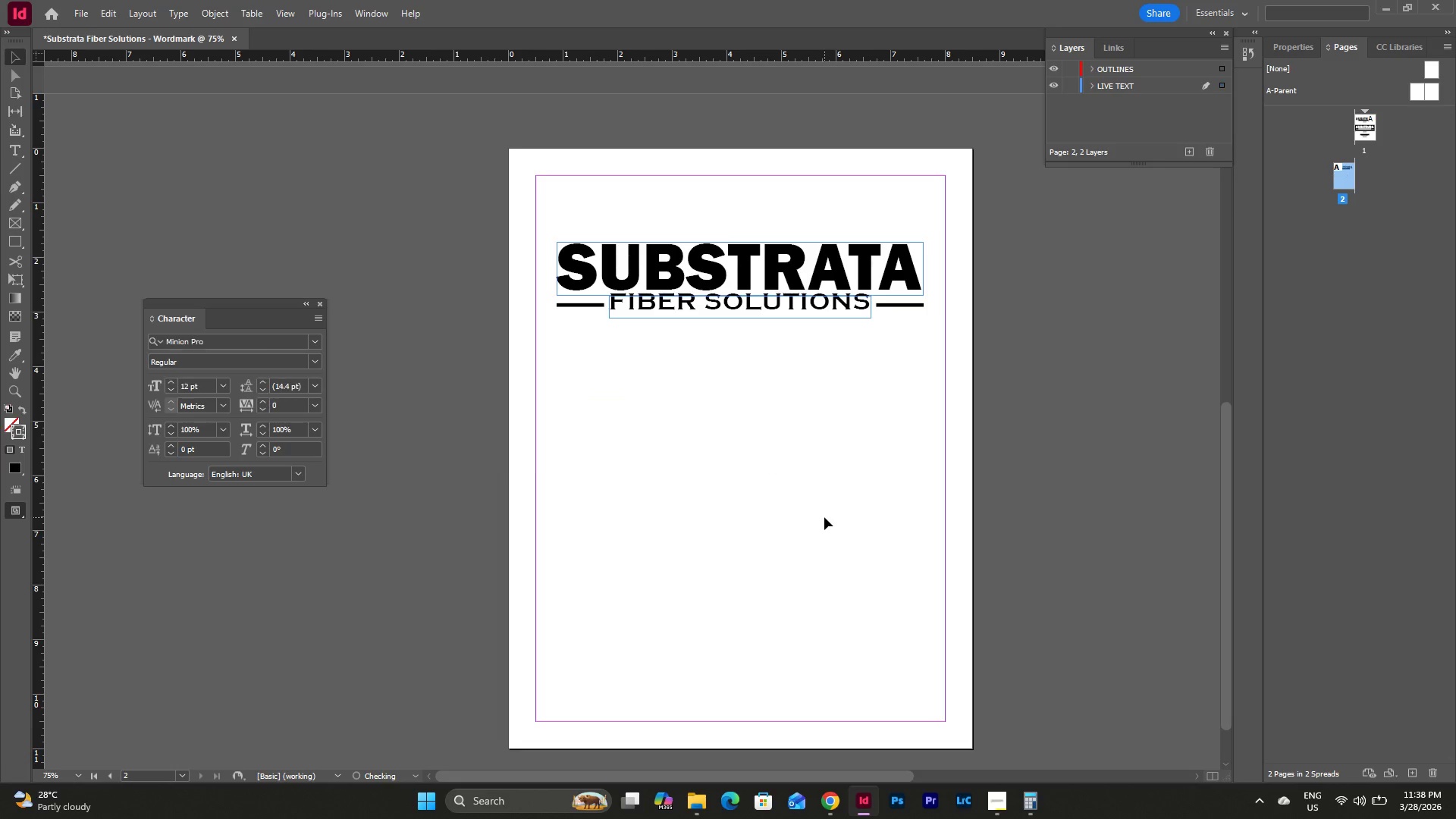 
key(Control+Z)
 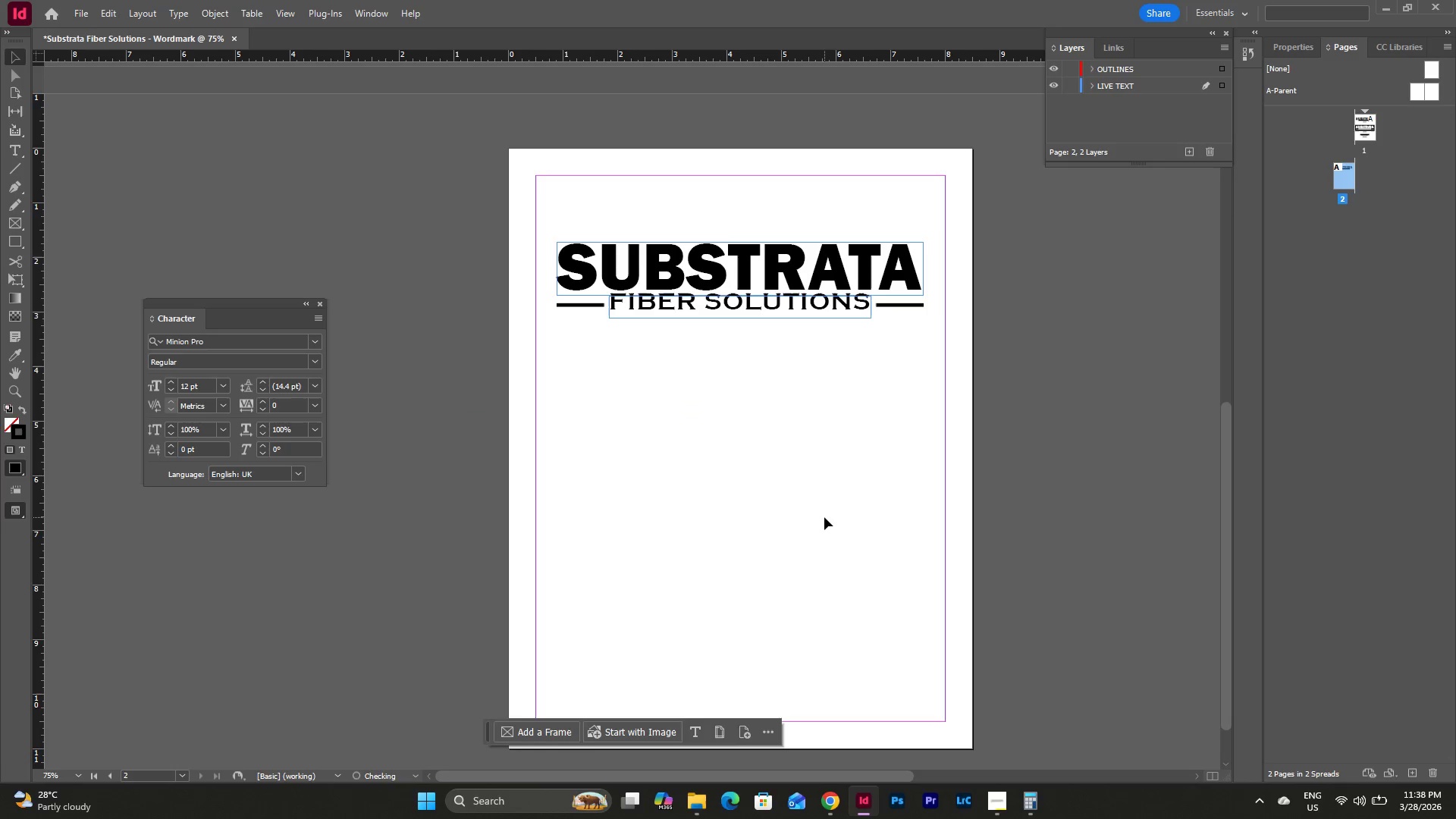 
key(Control+Z)
 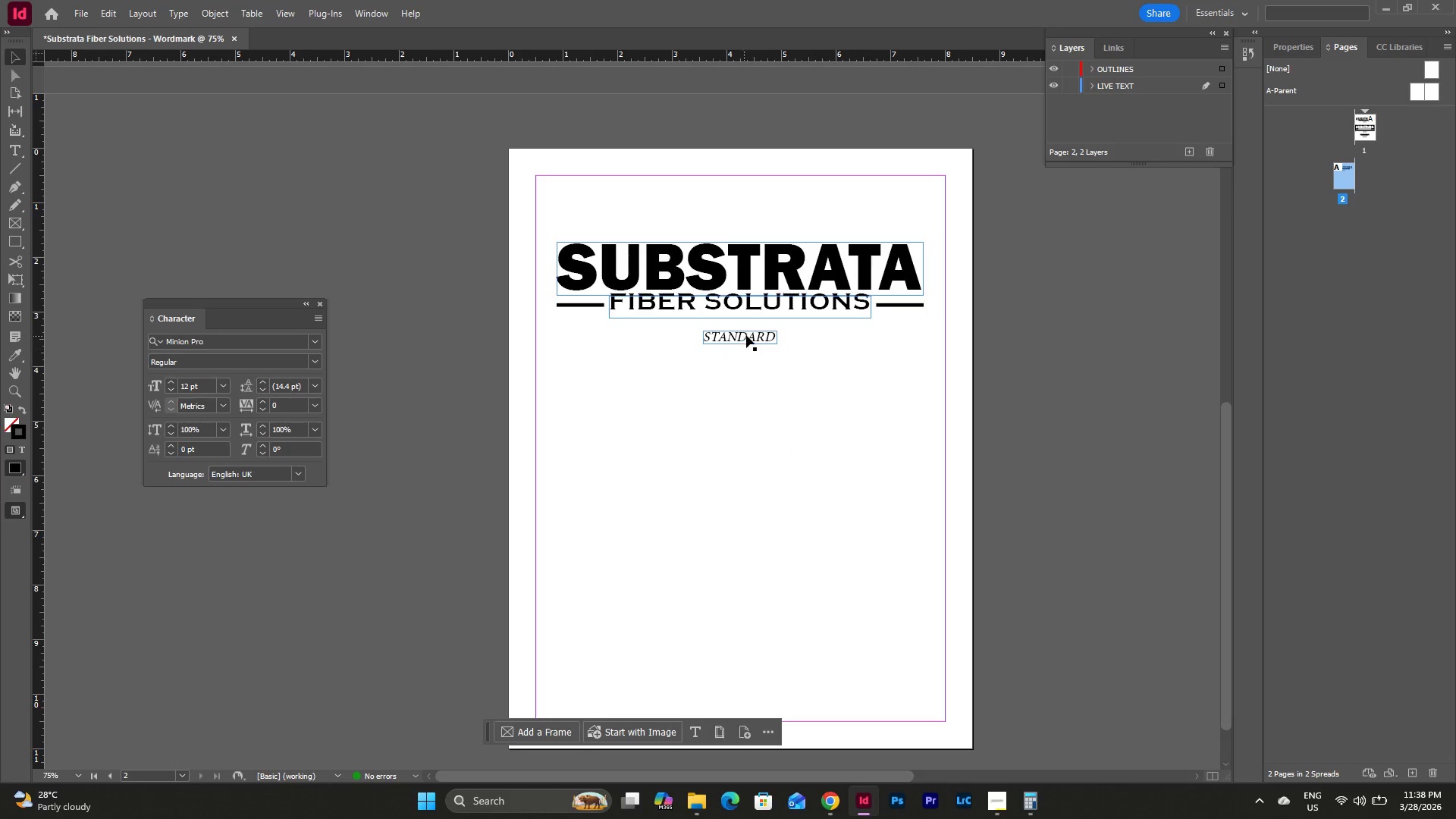 
double_click([761, 335])
 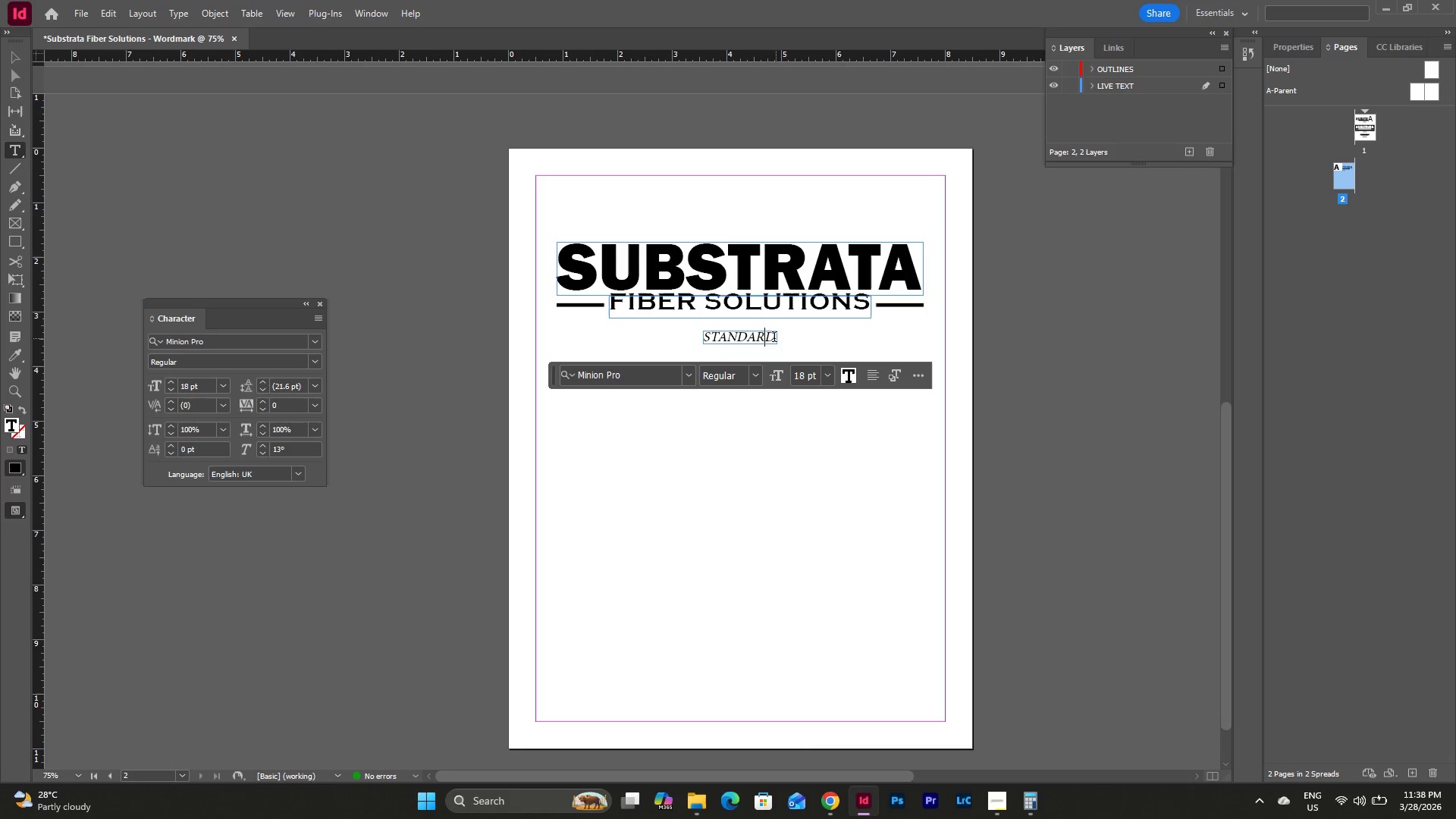 
left_click_drag(start_coordinate=[774, 338], to_coordinate=[704, 338])
 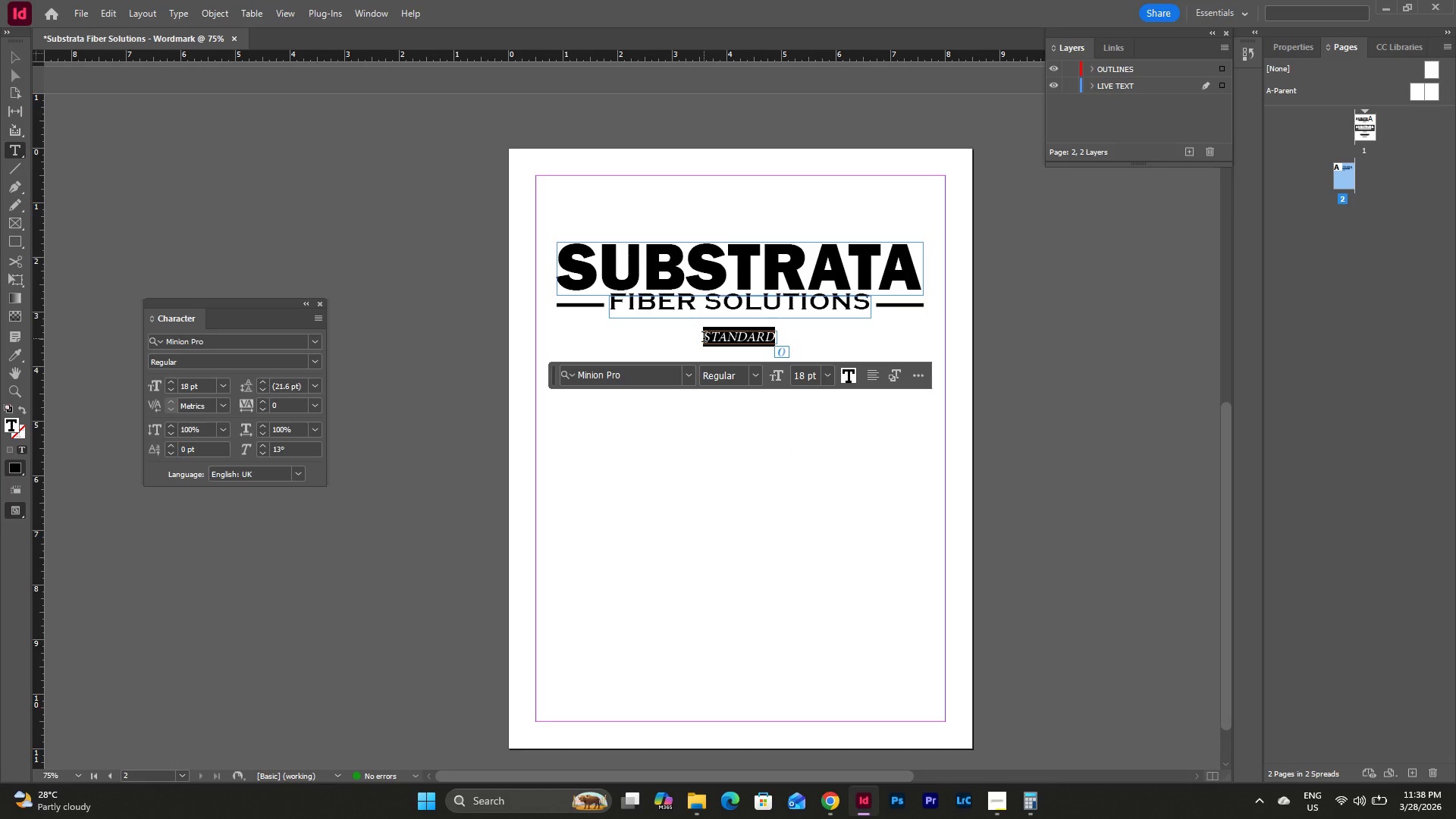 
type(LIVE TEXT)
 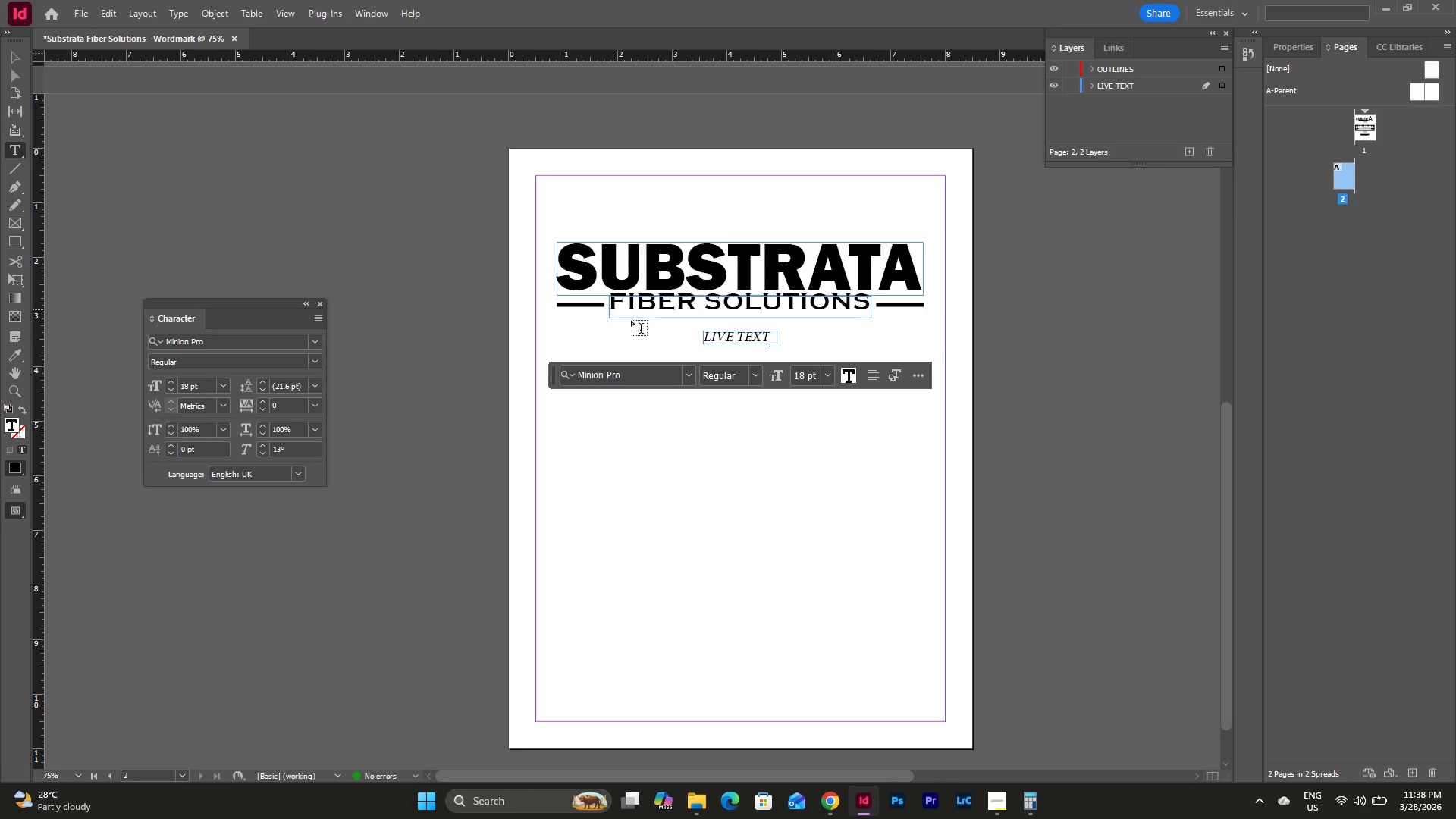 
left_click([727, 434])
 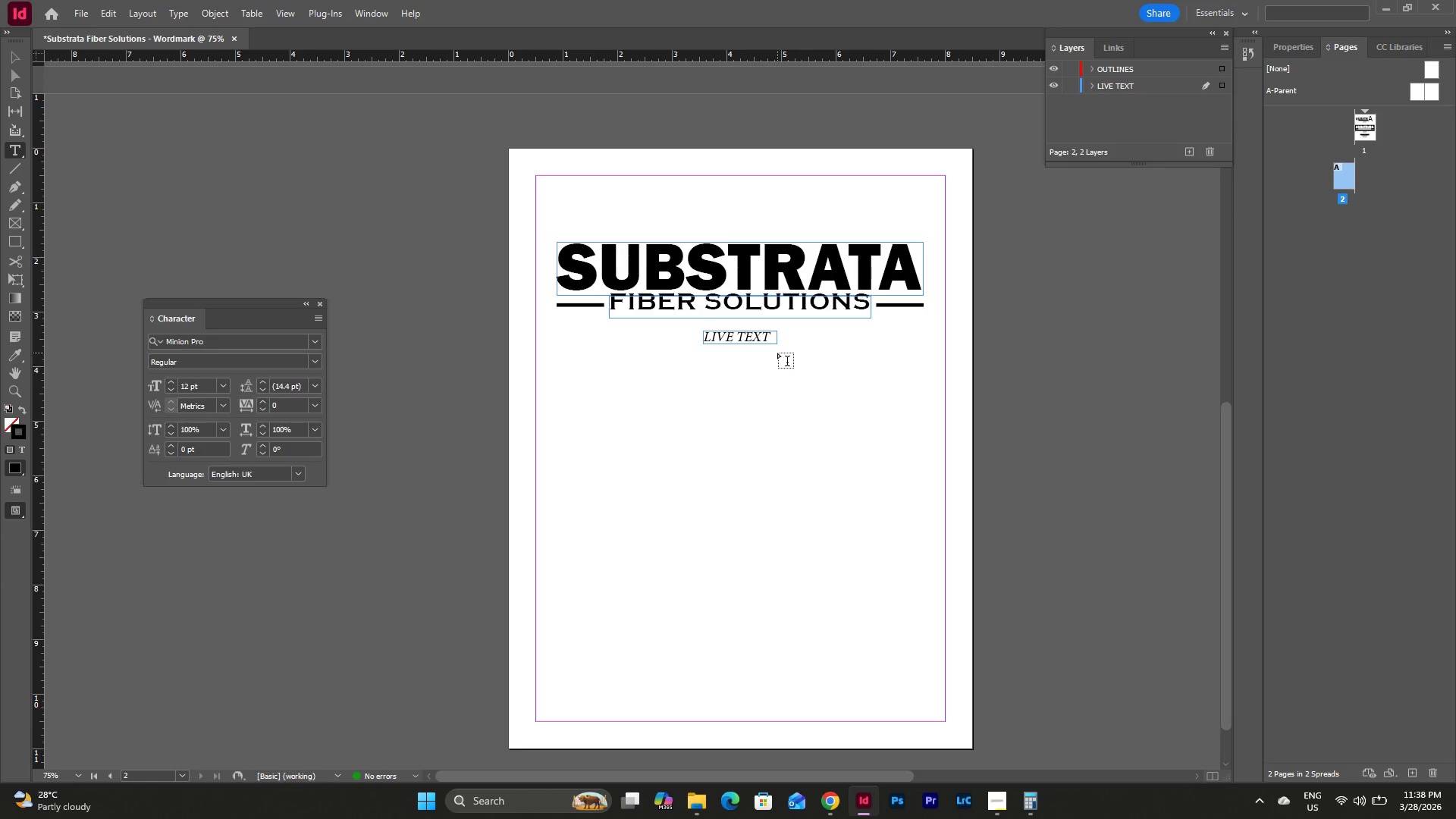 
key(V)
 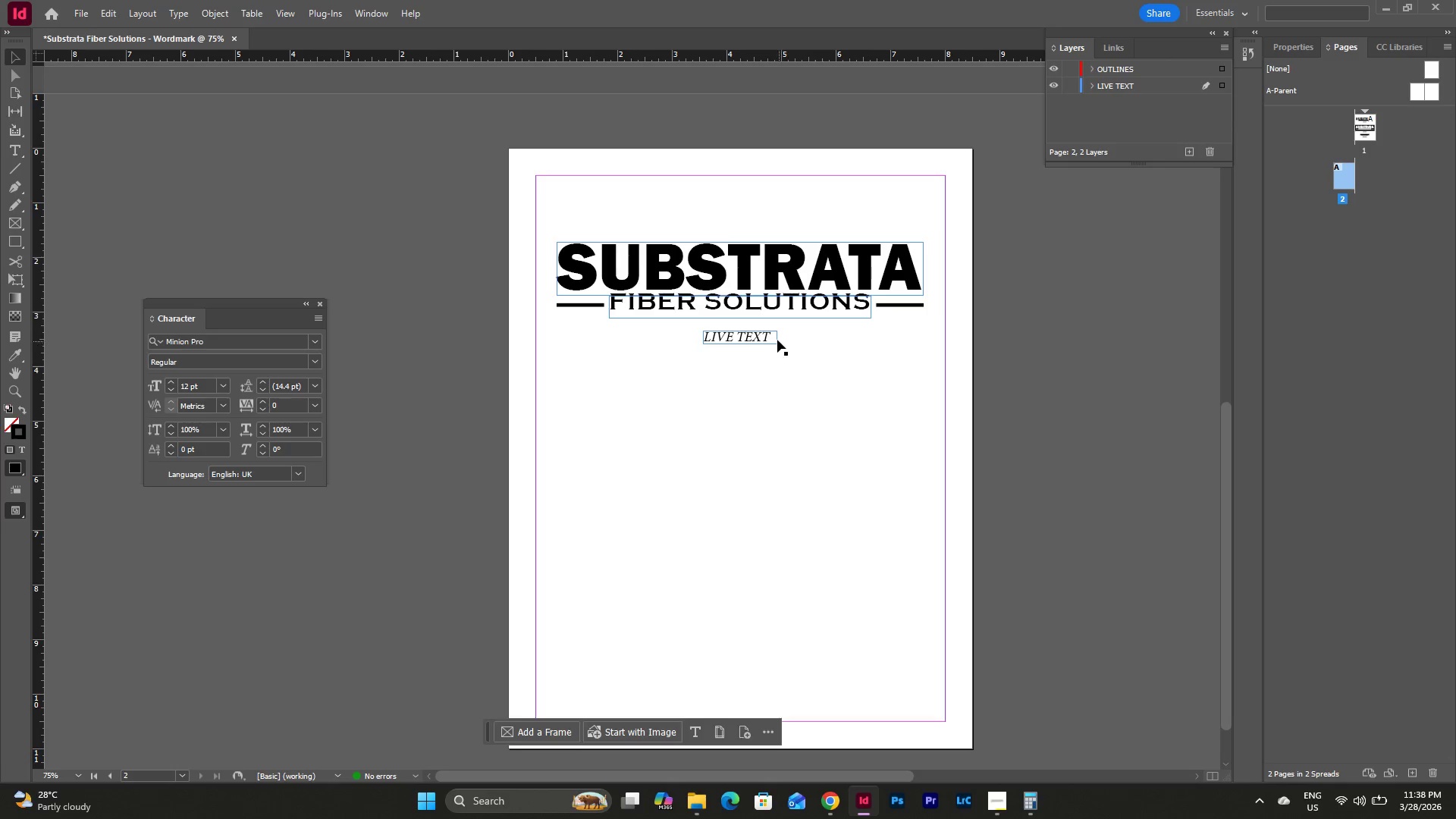 
left_click([774, 337])
 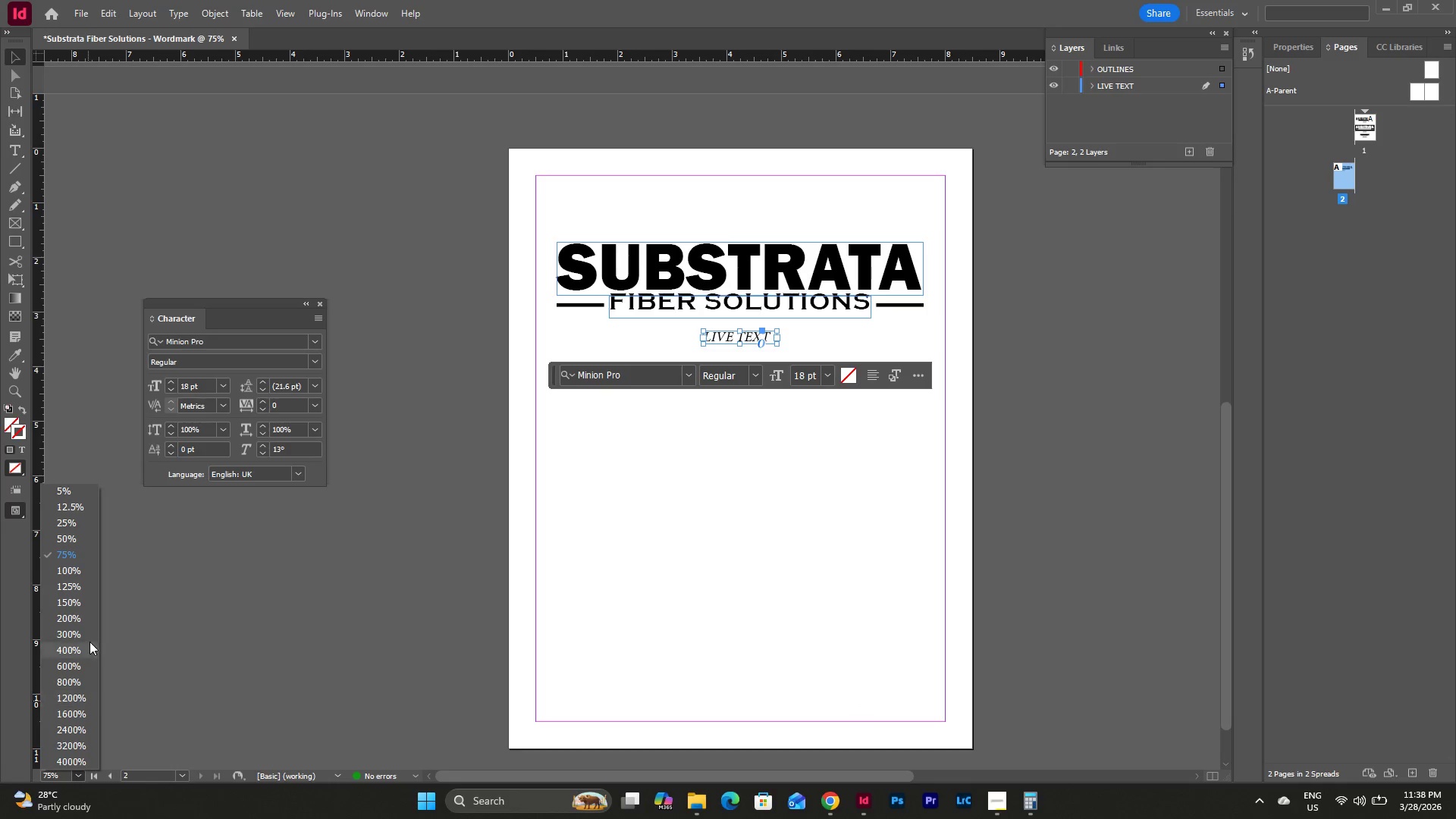 
left_click([77, 566])
 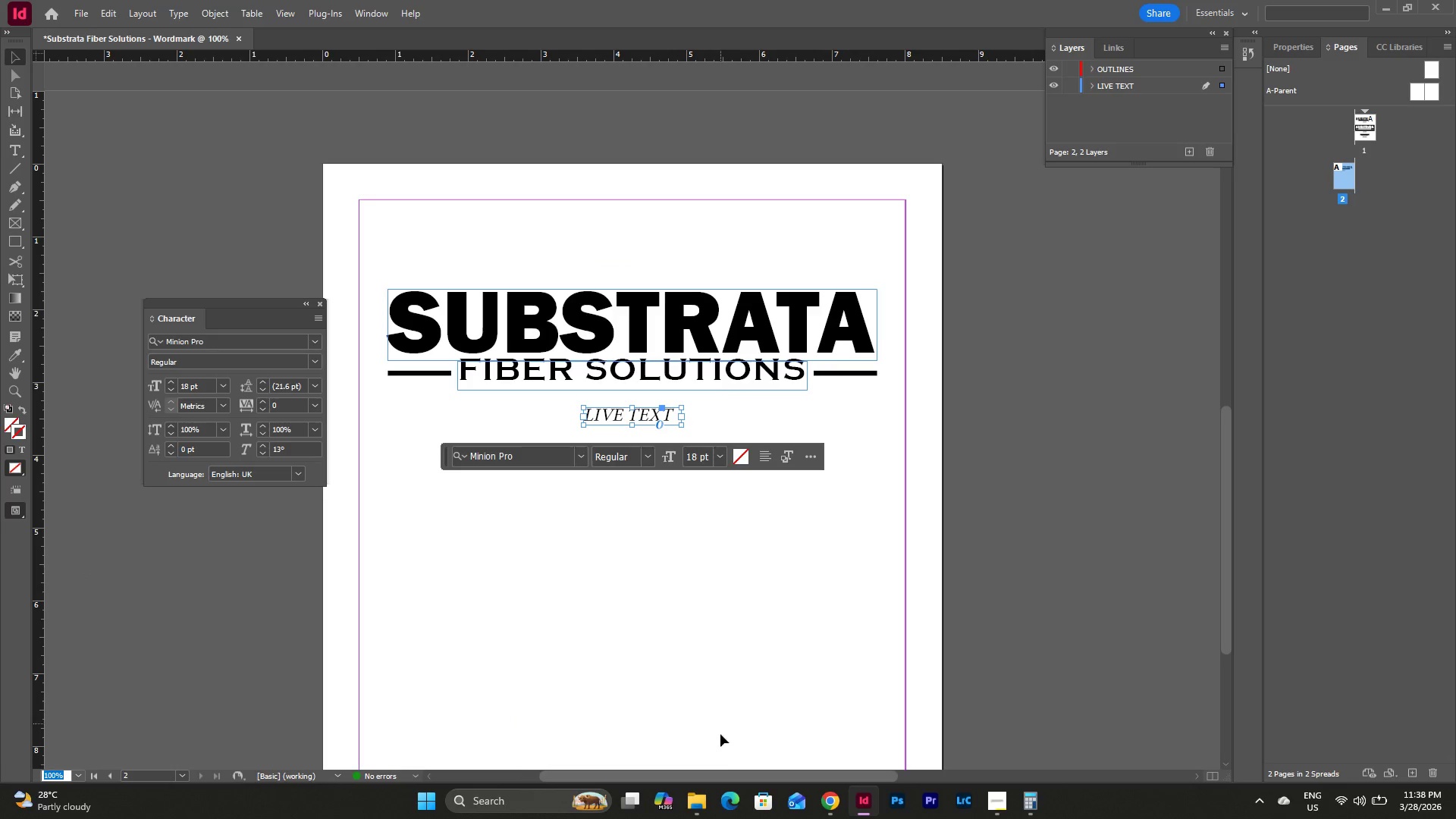 
left_click_drag(start_coordinate=[723, 773], to_coordinate=[698, 762])
 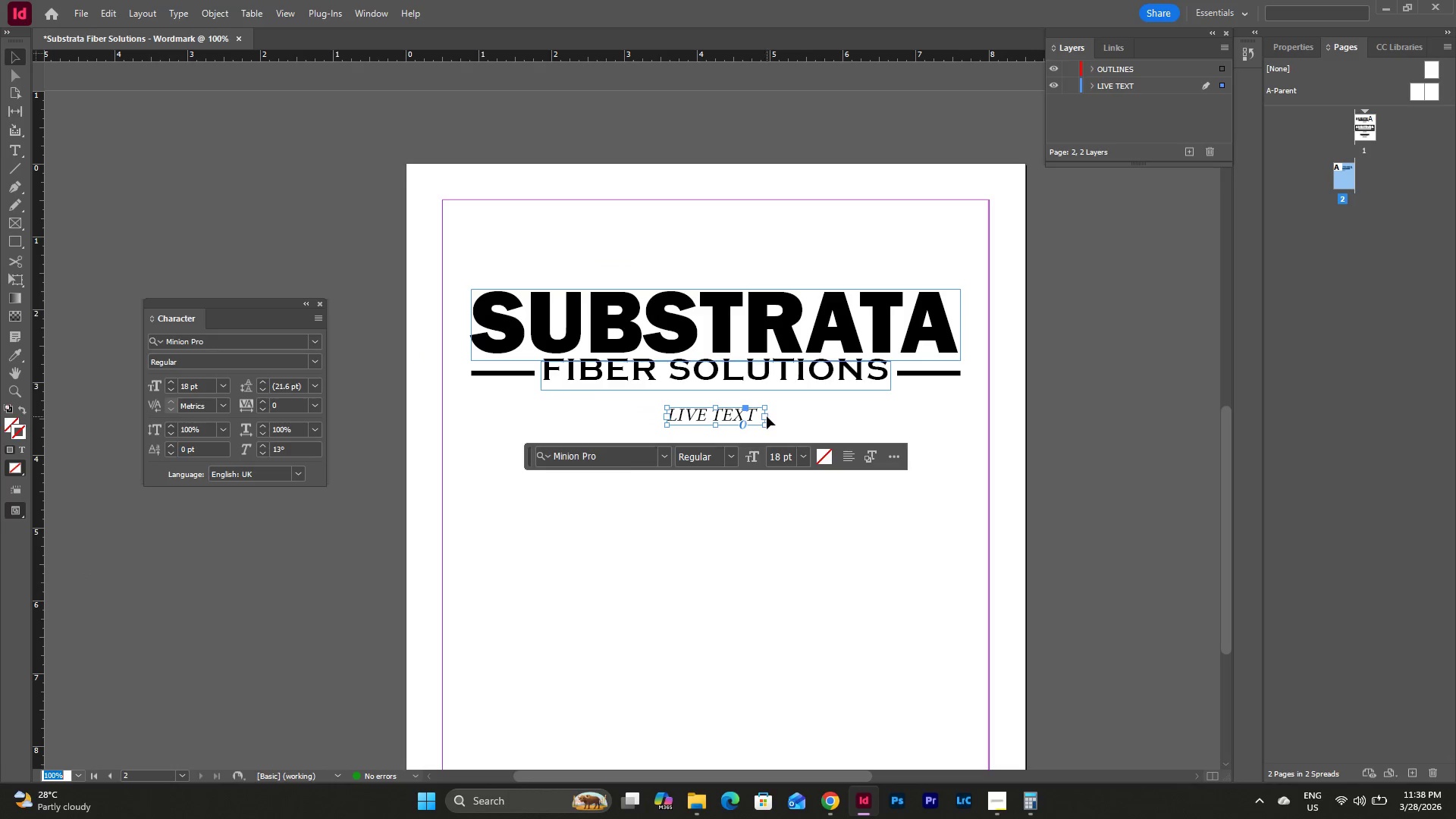 
left_click([764, 416])
 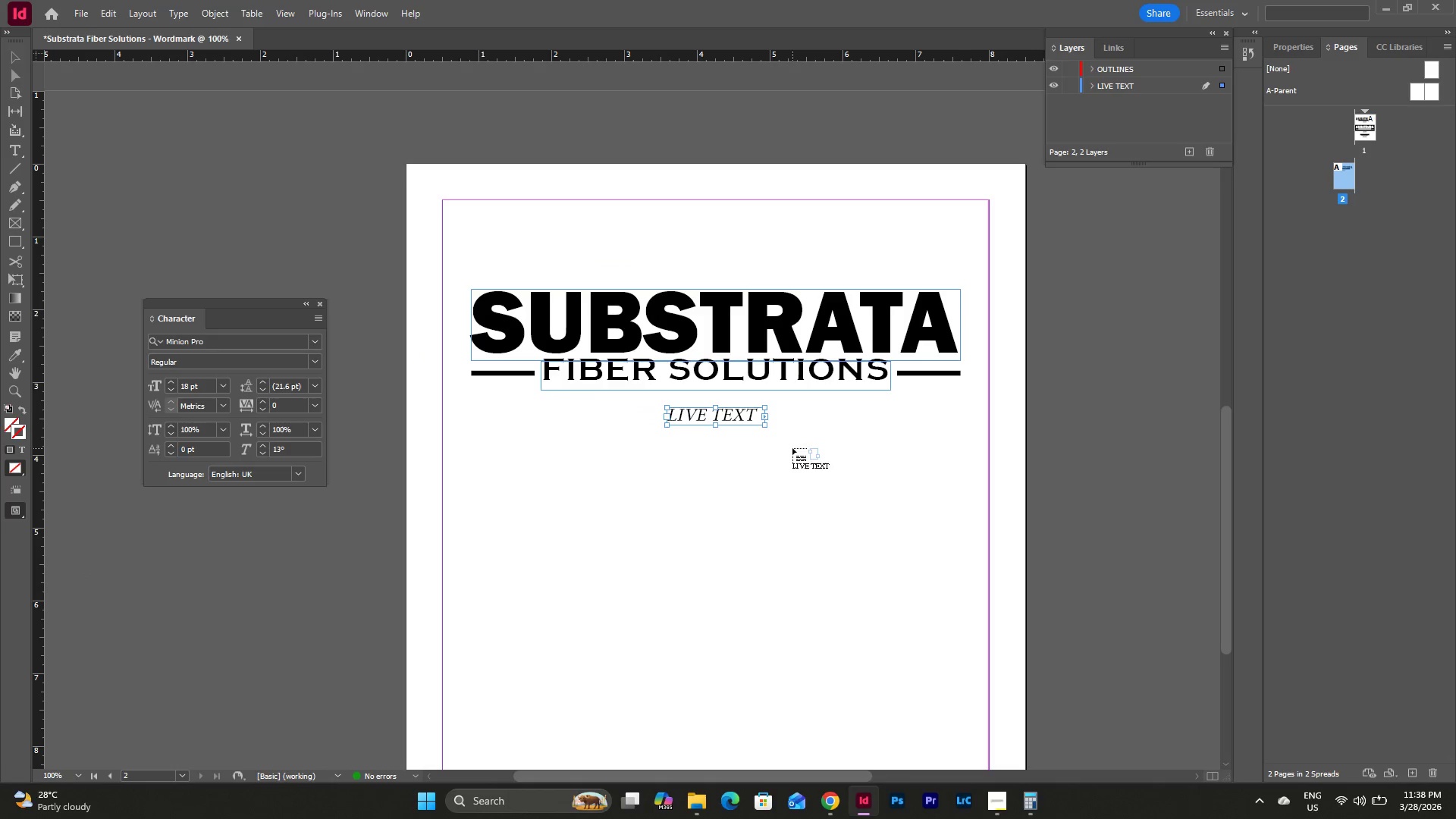 
key(V)
 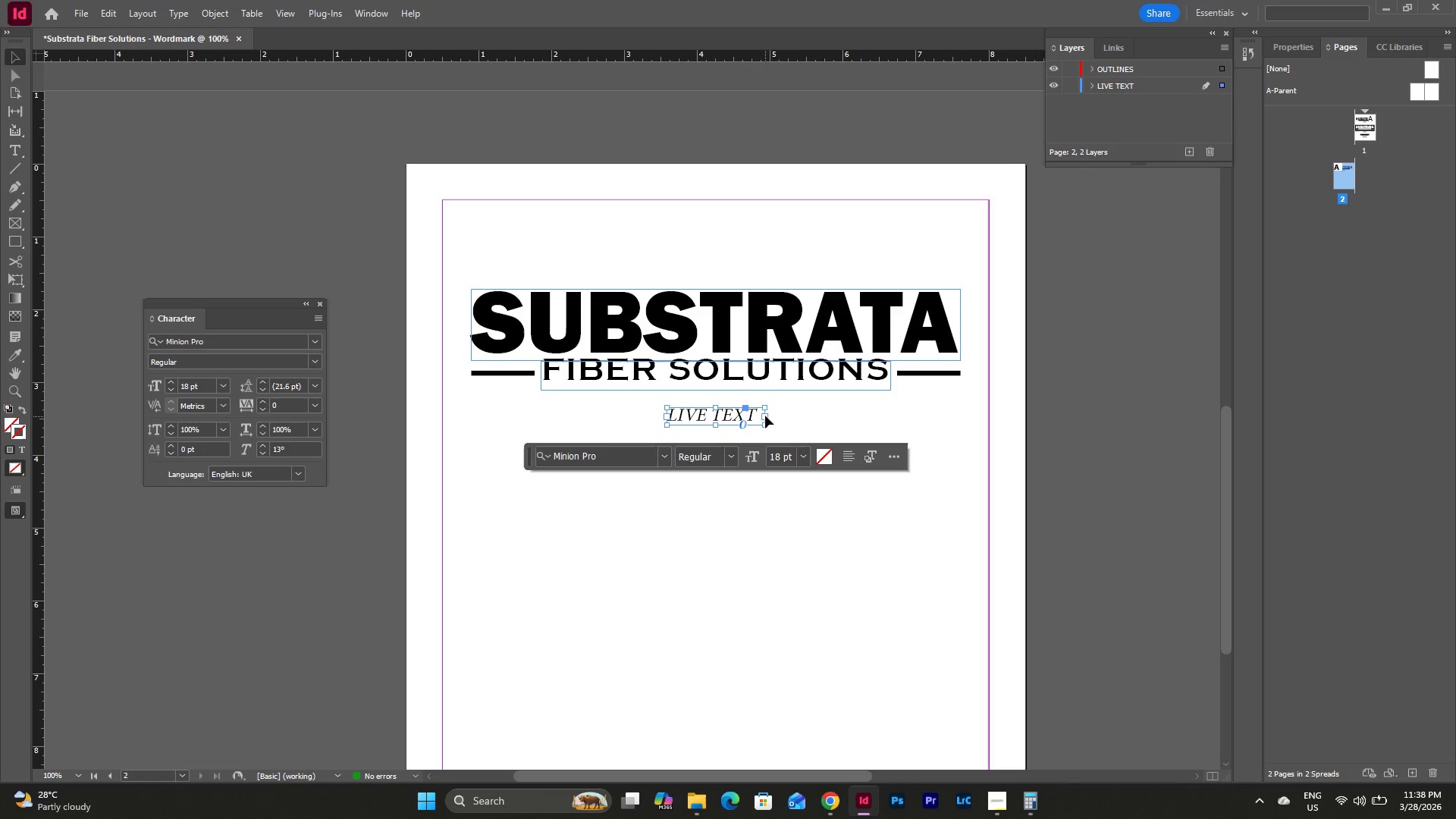 
left_click([765, 416])
 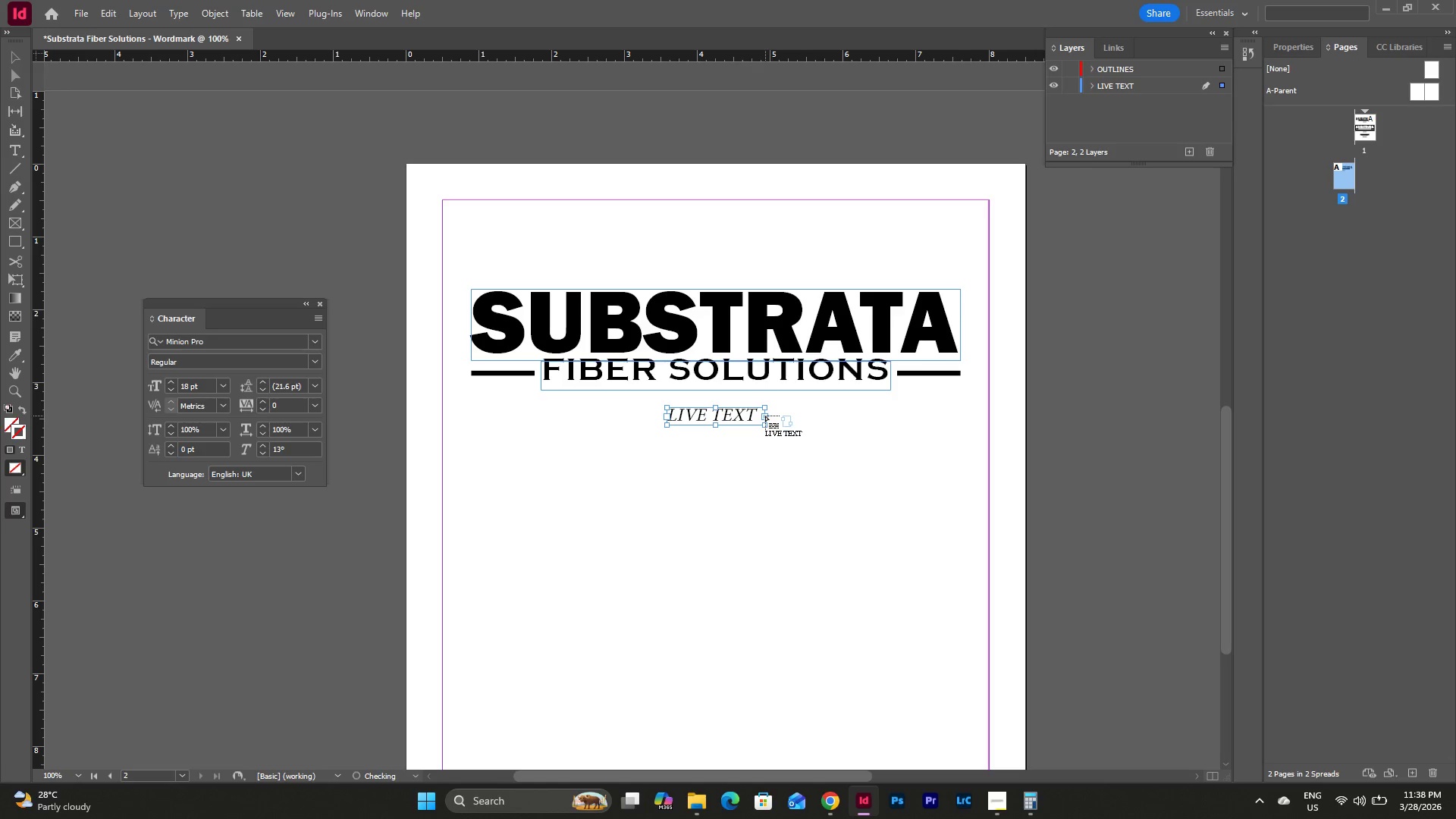 
key(V)
 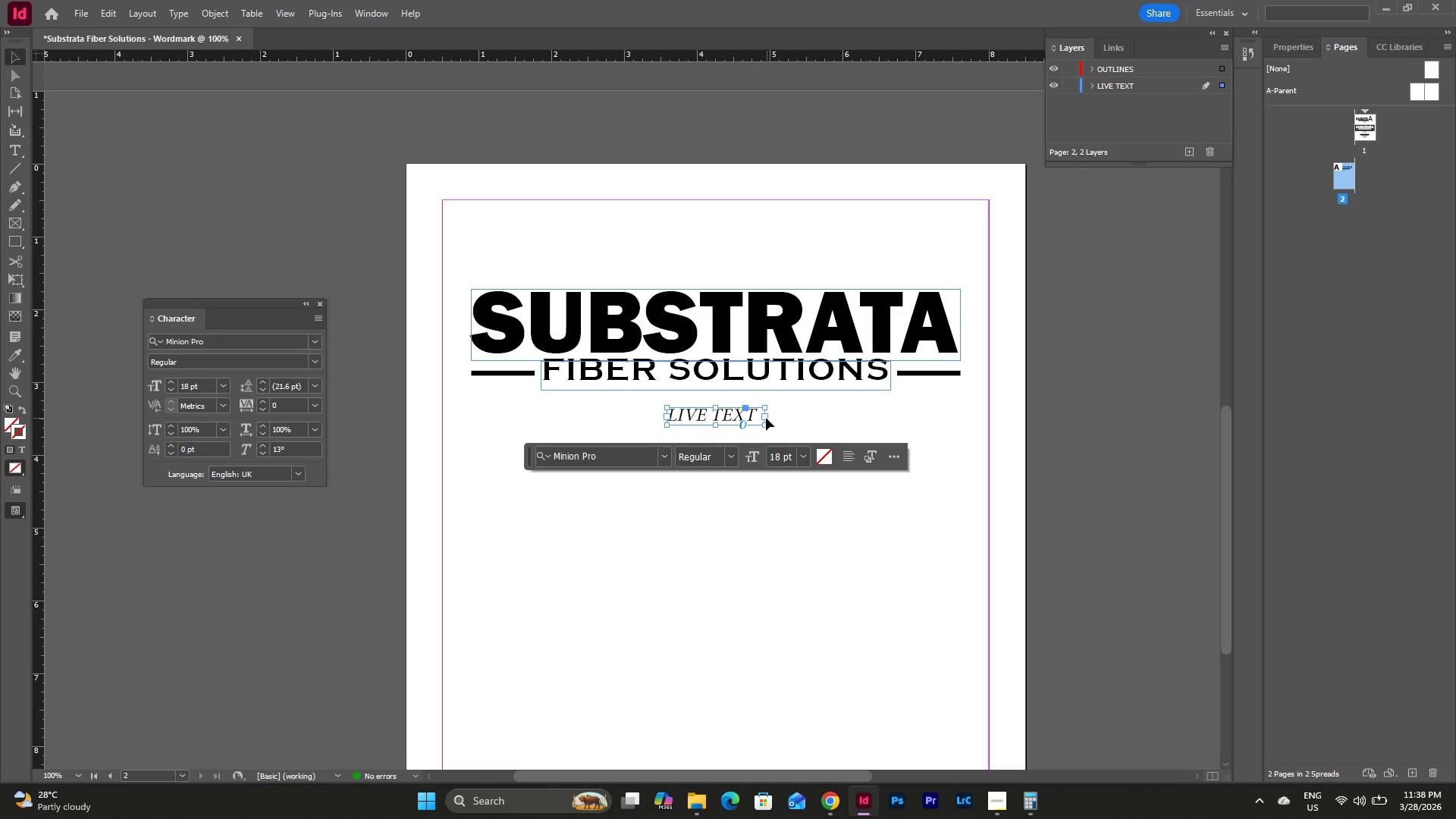 
left_click_drag(start_coordinate=[766, 418], to_coordinate=[759, 417])
 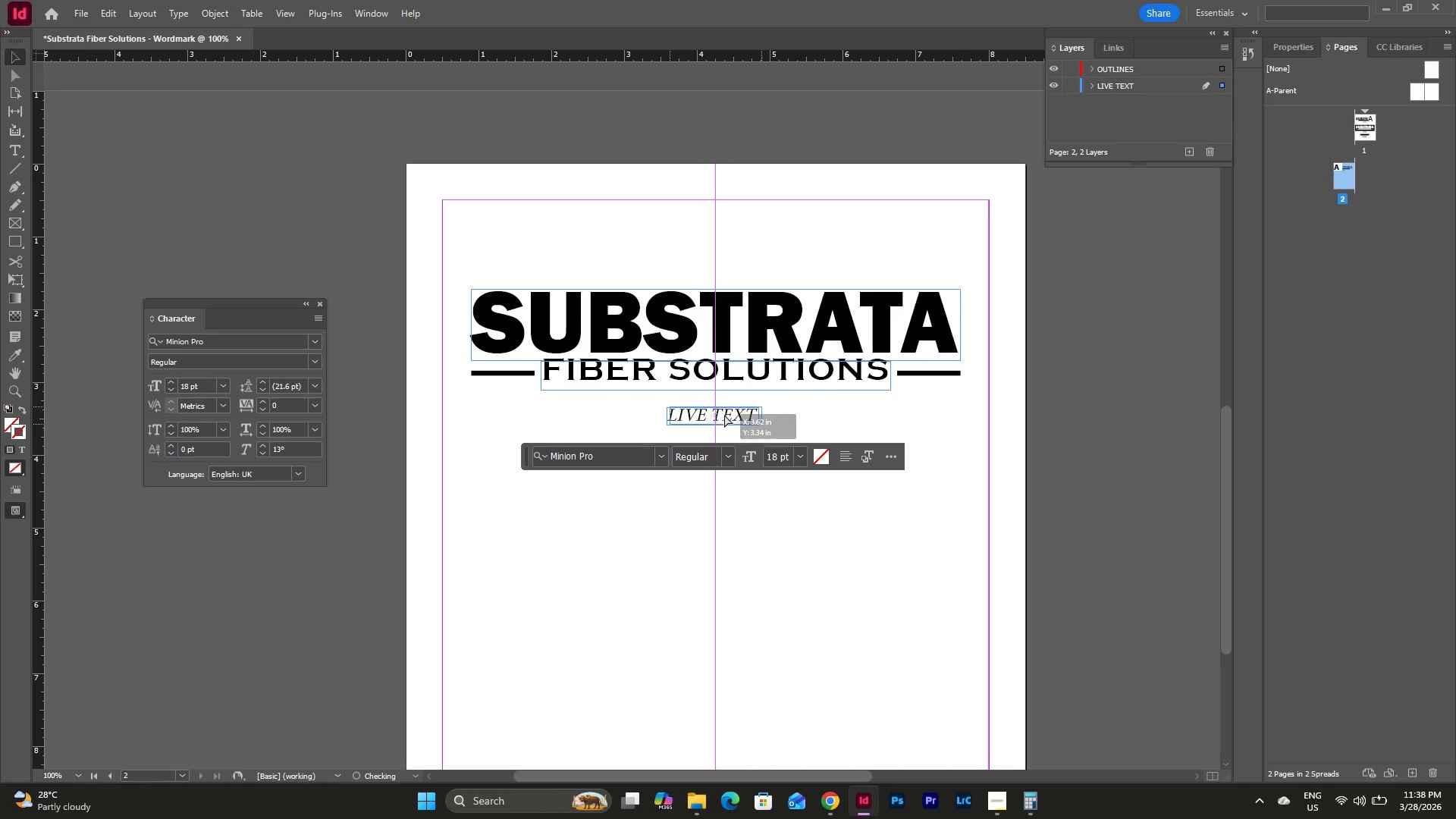 
left_click([821, 411])
 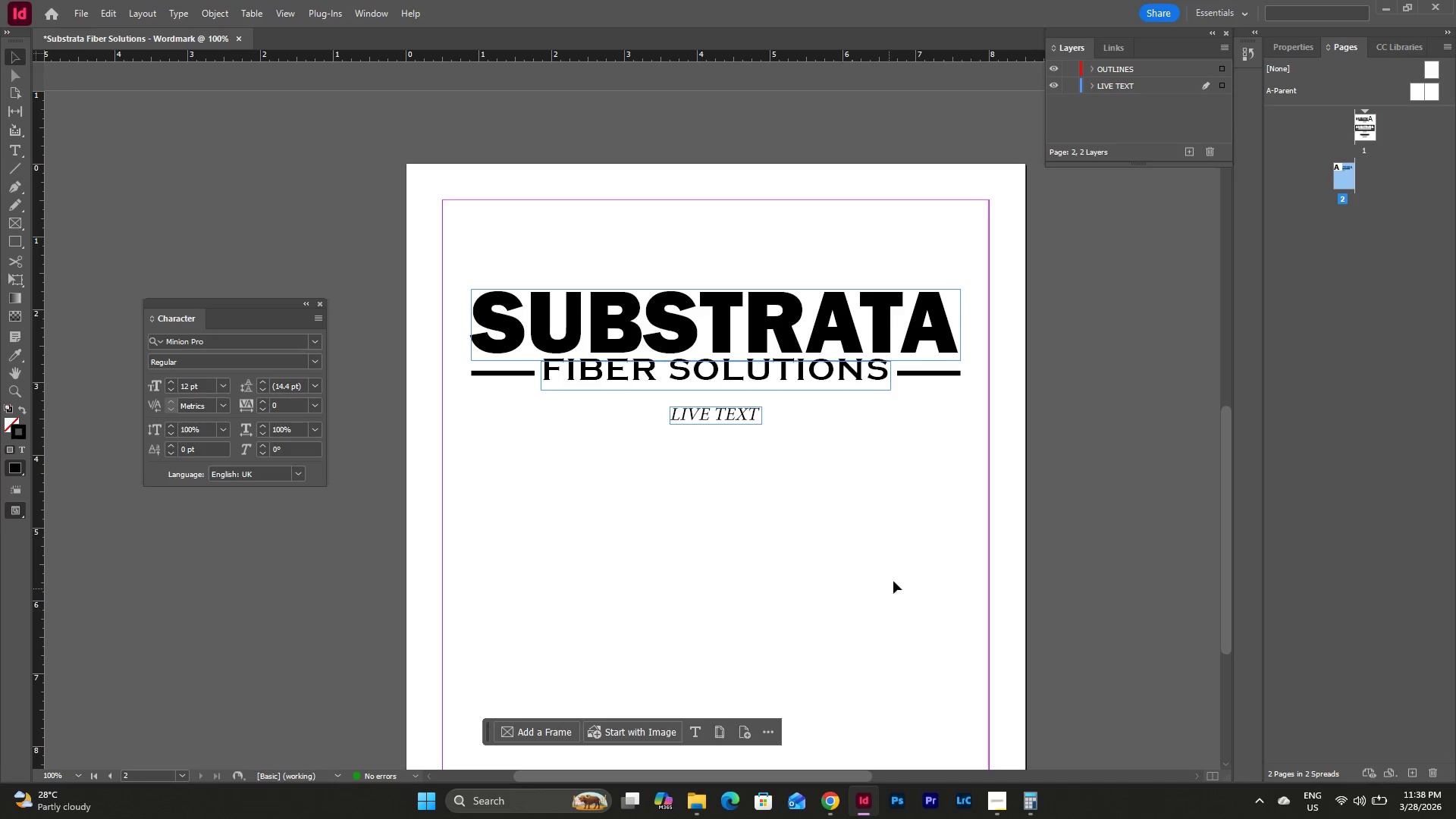 
left_click_drag(start_coordinate=[983, 523], to_coordinate=[447, 233])
 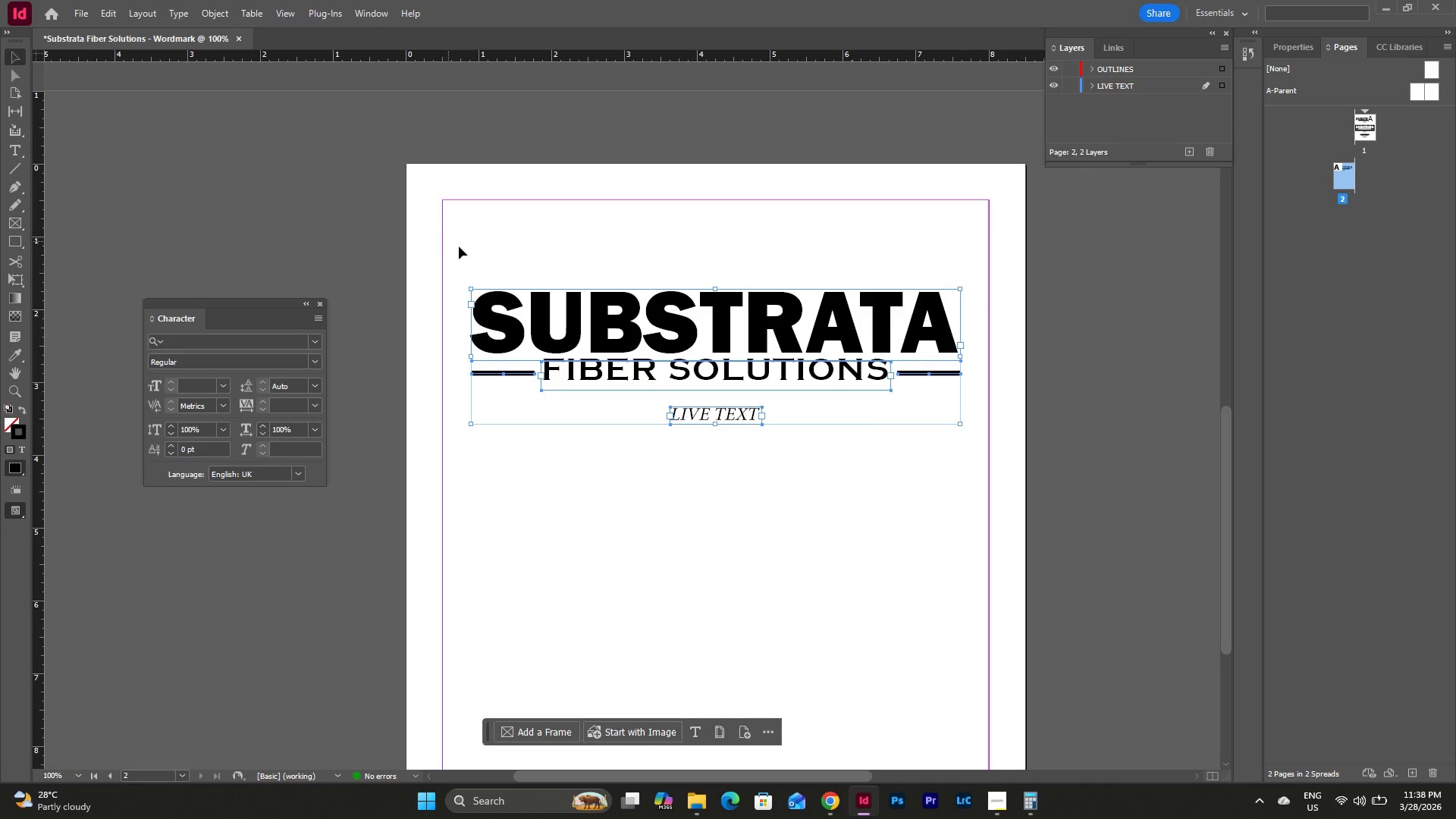 
key(Control+C)
 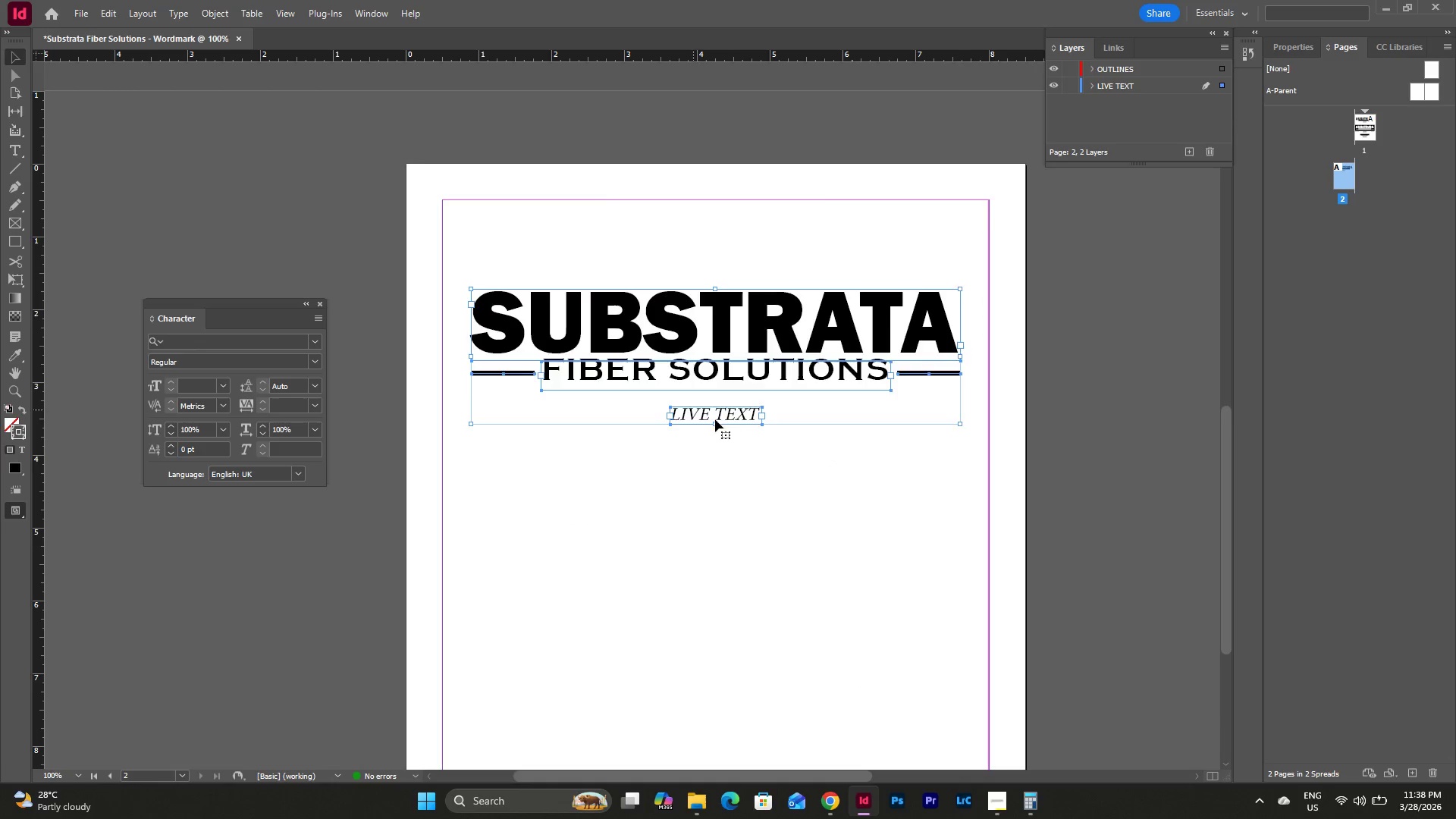 
left_click([689, 486])
 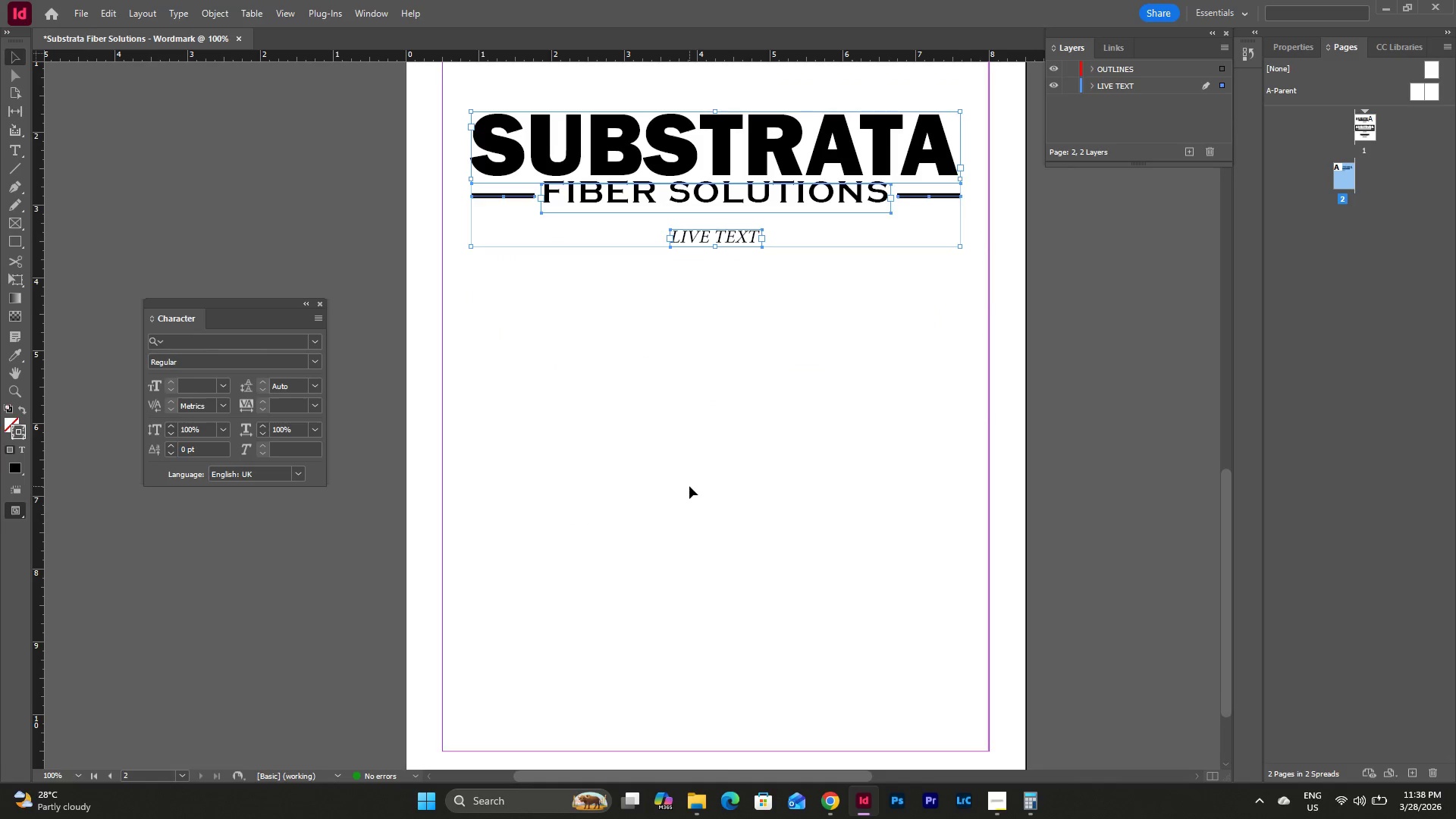 
scroll: coordinate [738, 430], scroll_direction: down, amount: 3.0
 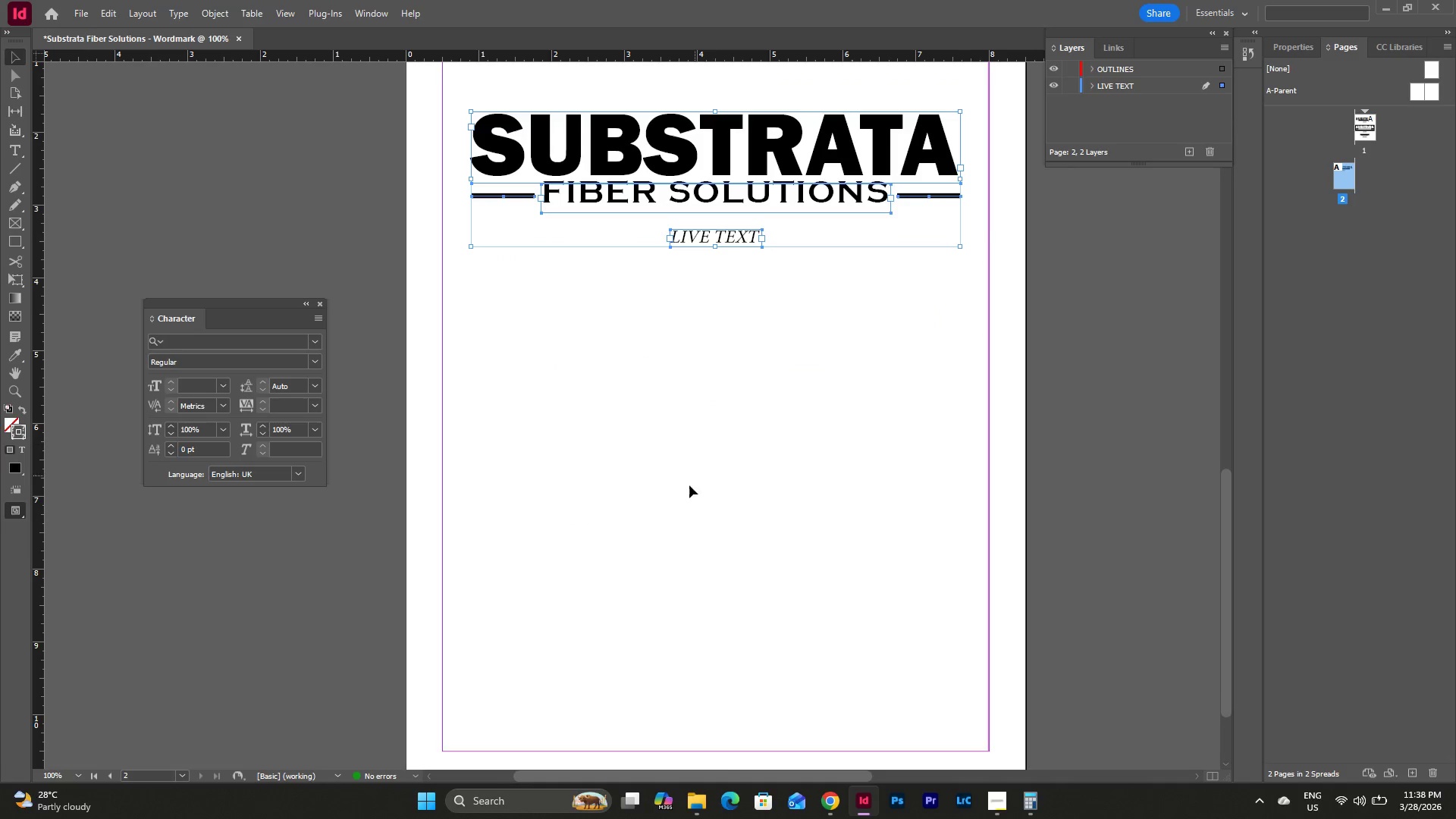 
key(Control+V)
 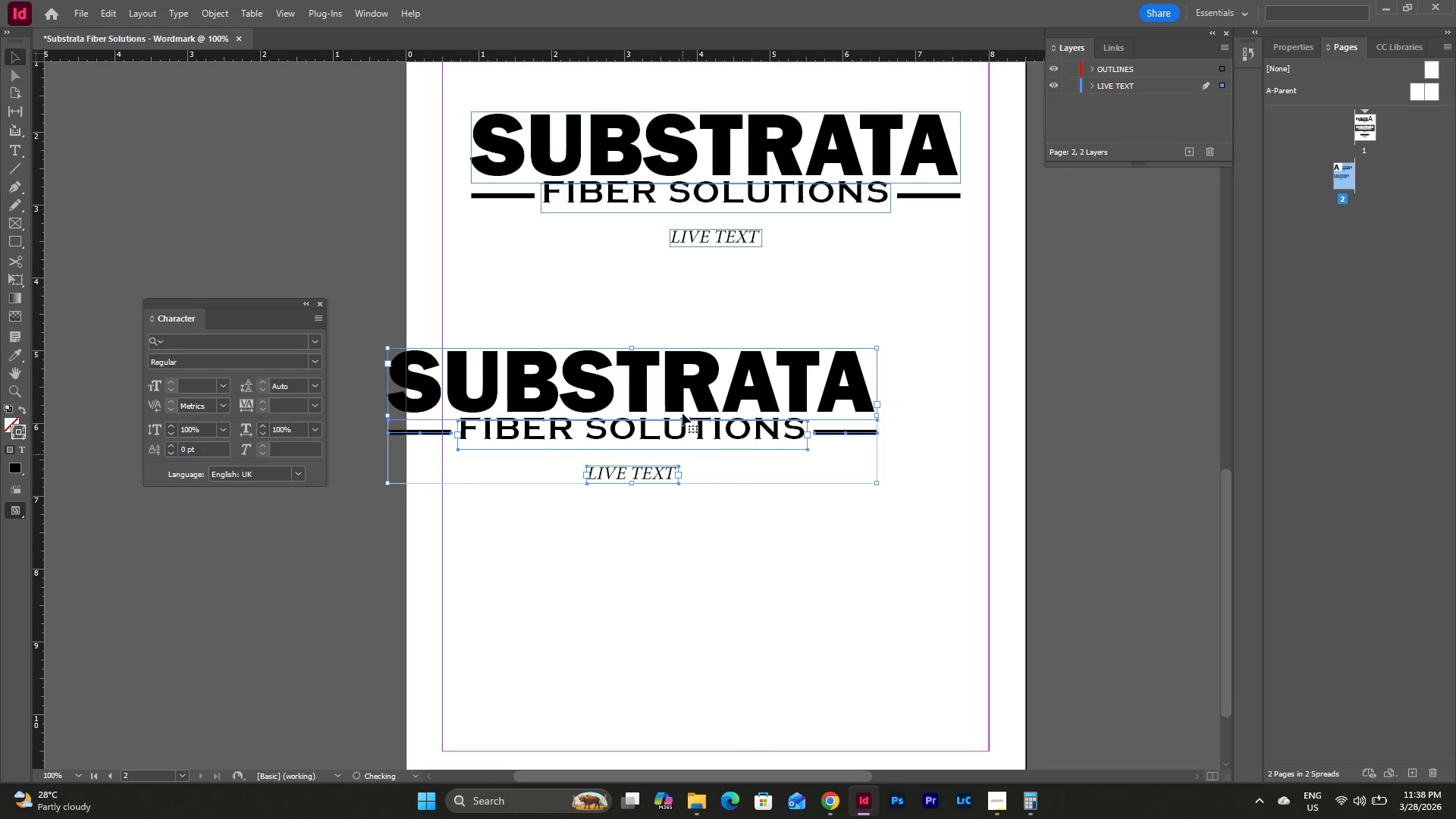 
left_click_drag(start_coordinate=[683, 395], to_coordinate=[765, 400])
 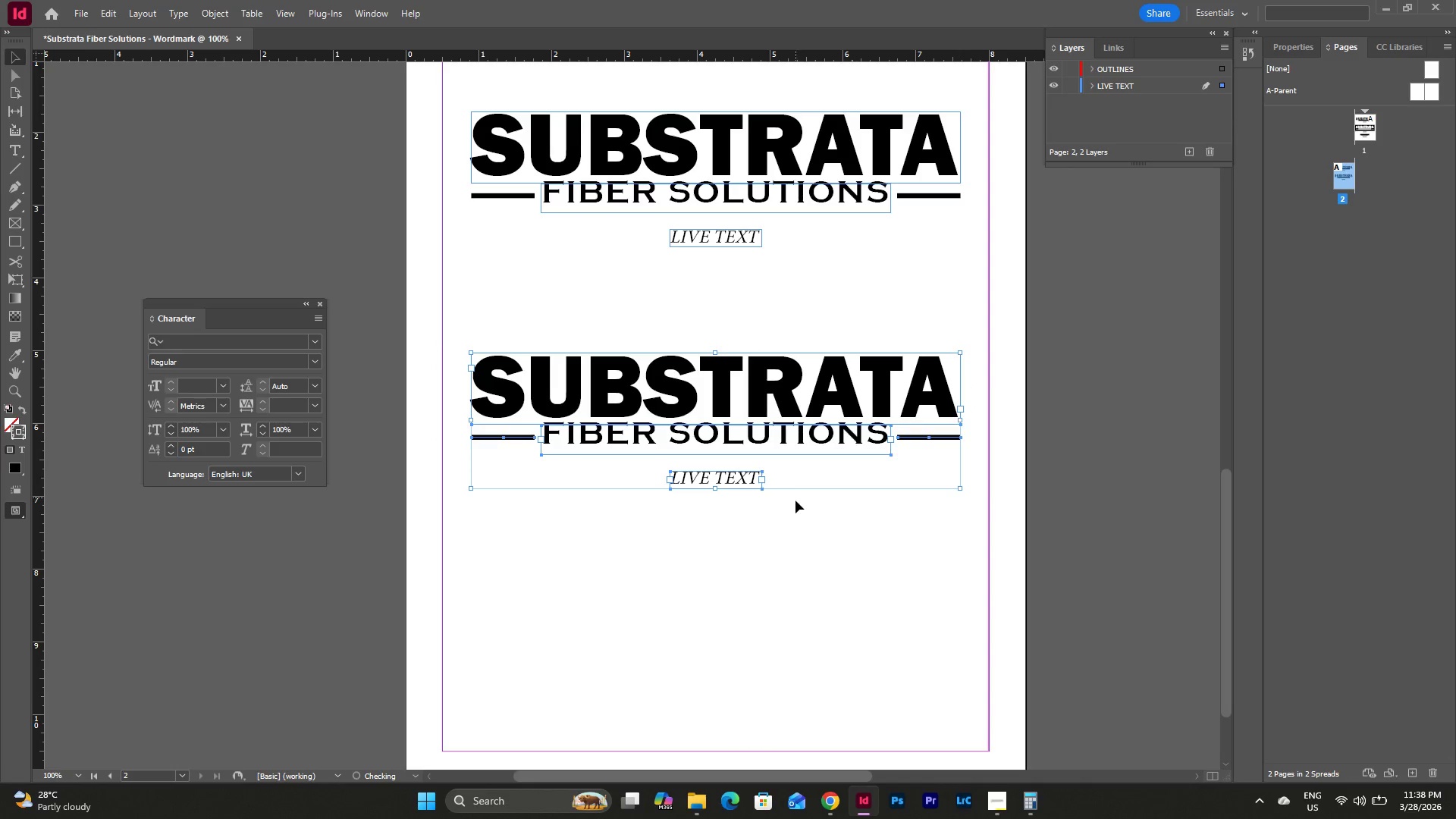 
left_click([795, 501])
 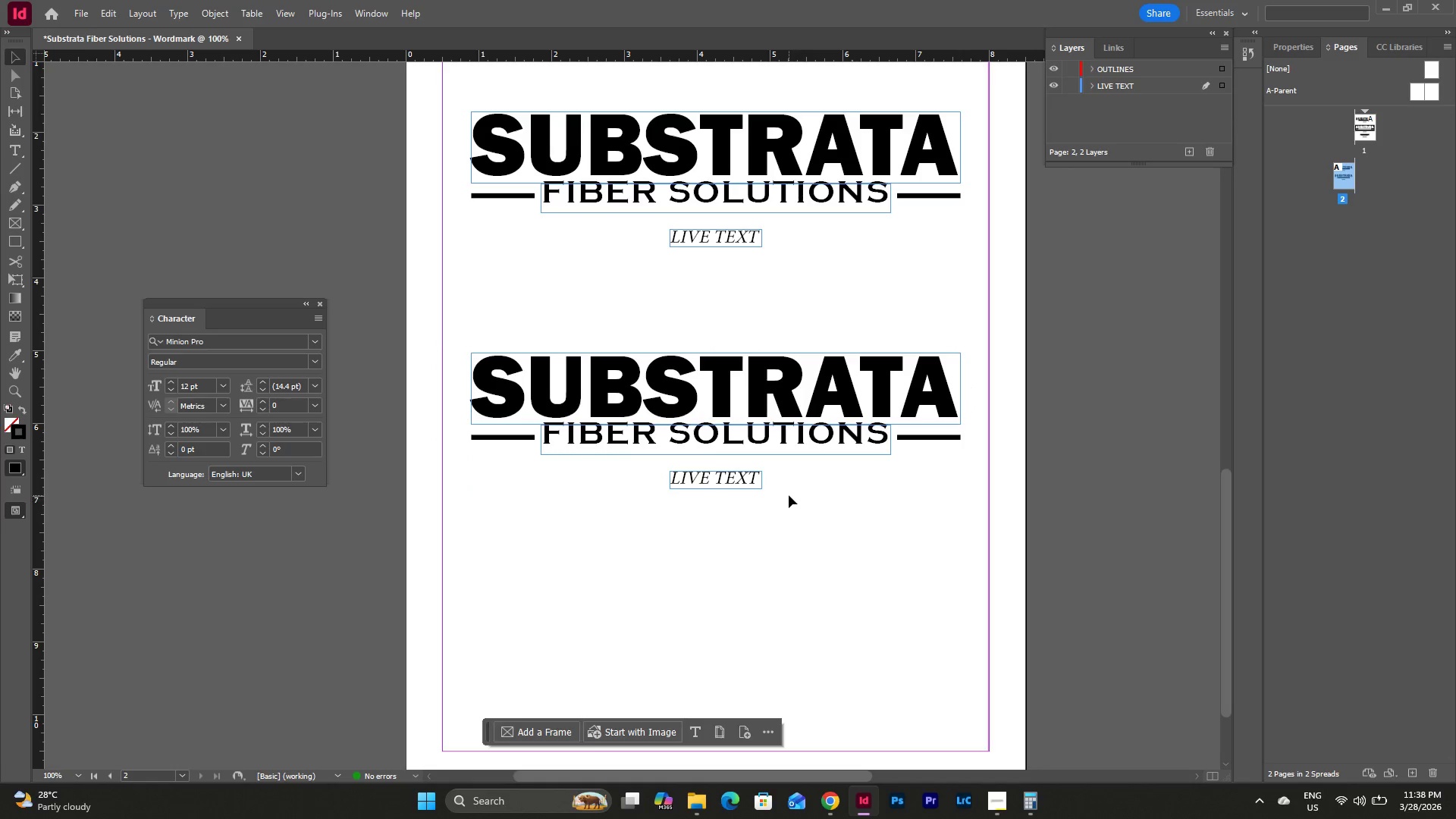 
scroll: coordinate [790, 490], scroll_direction: up, amount: 2.0
 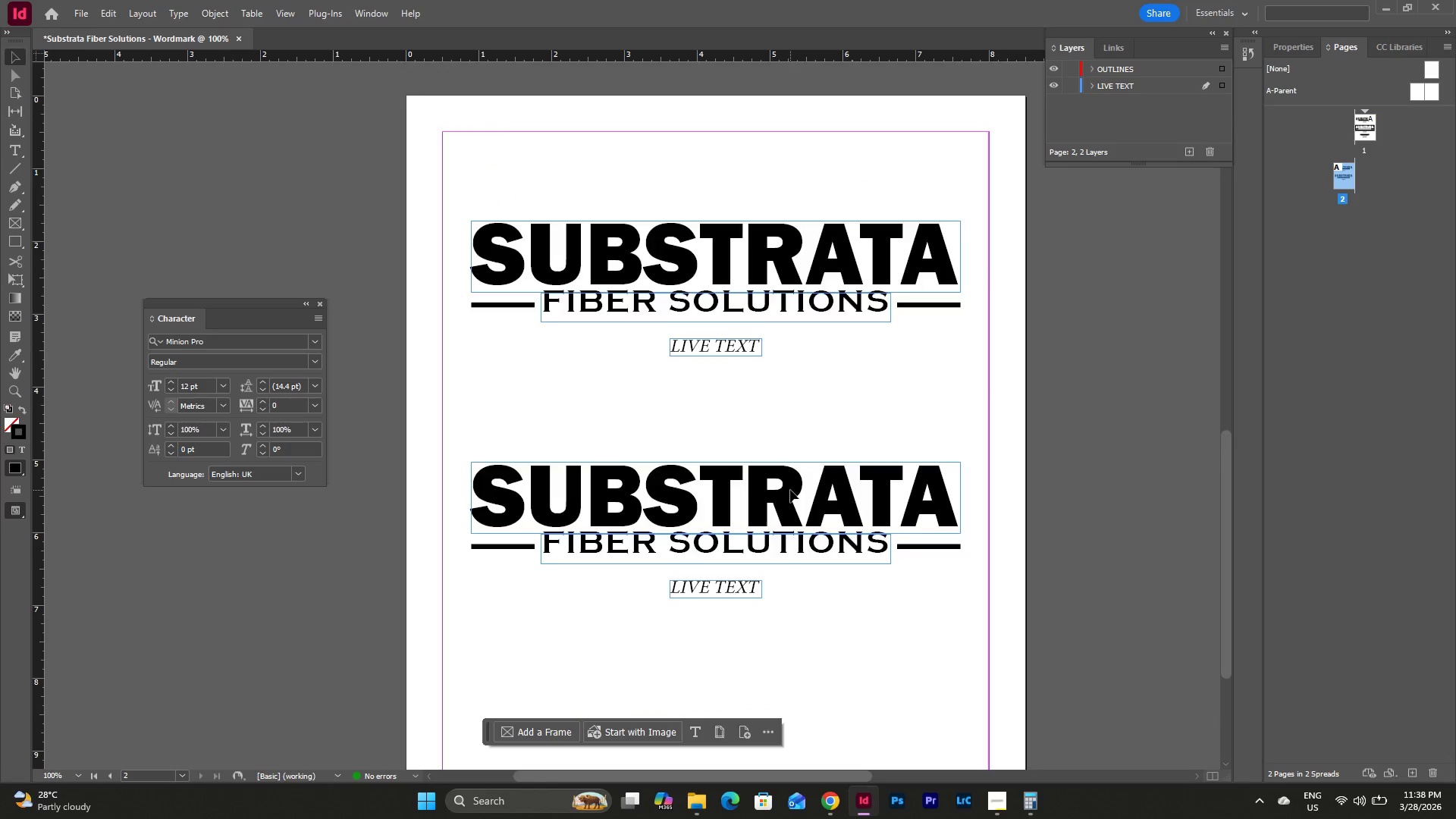 
scroll: coordinate [790, 490], scroll_direction: down, amount: 2.0
 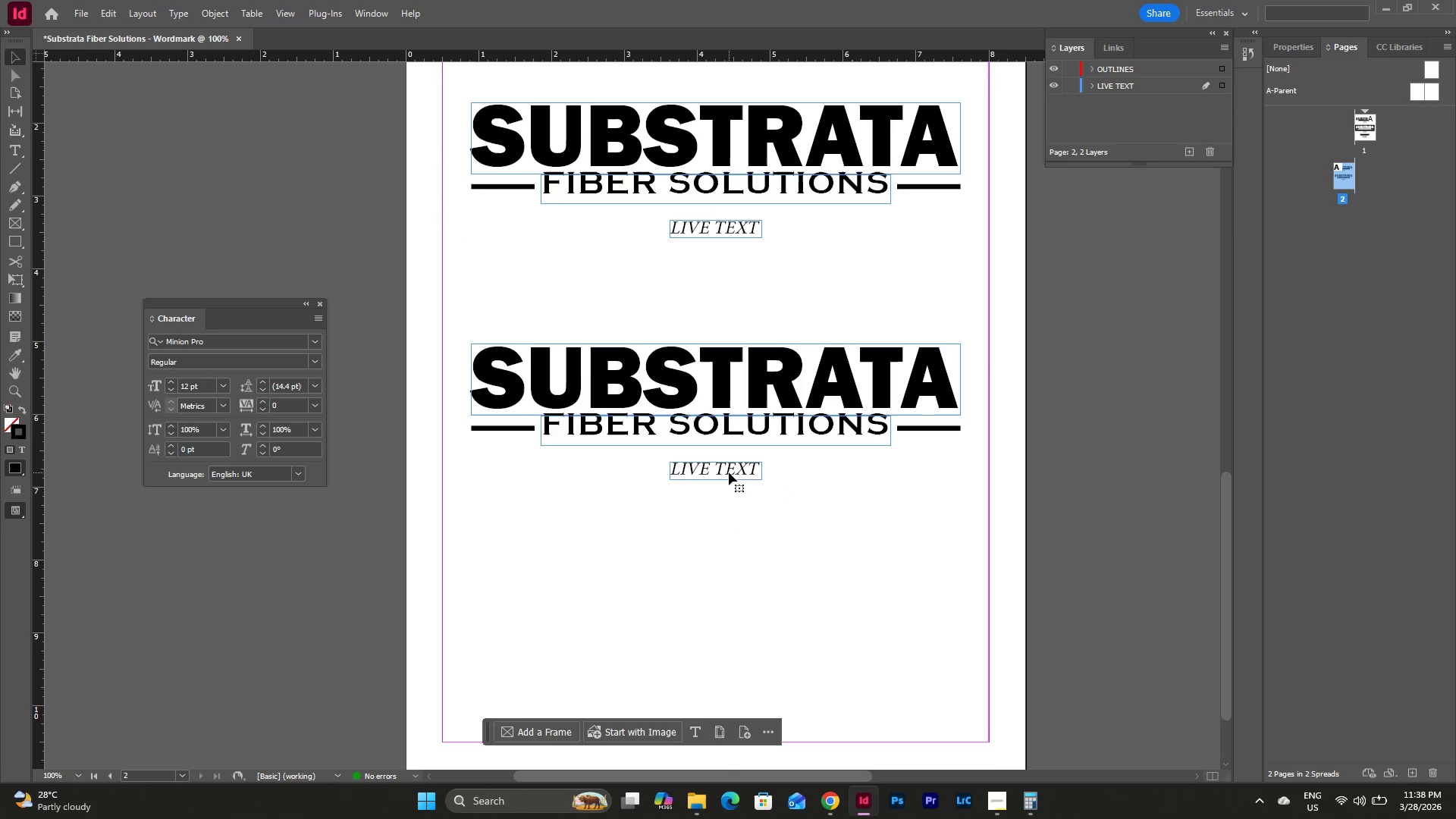 
double_click([729, 472])
 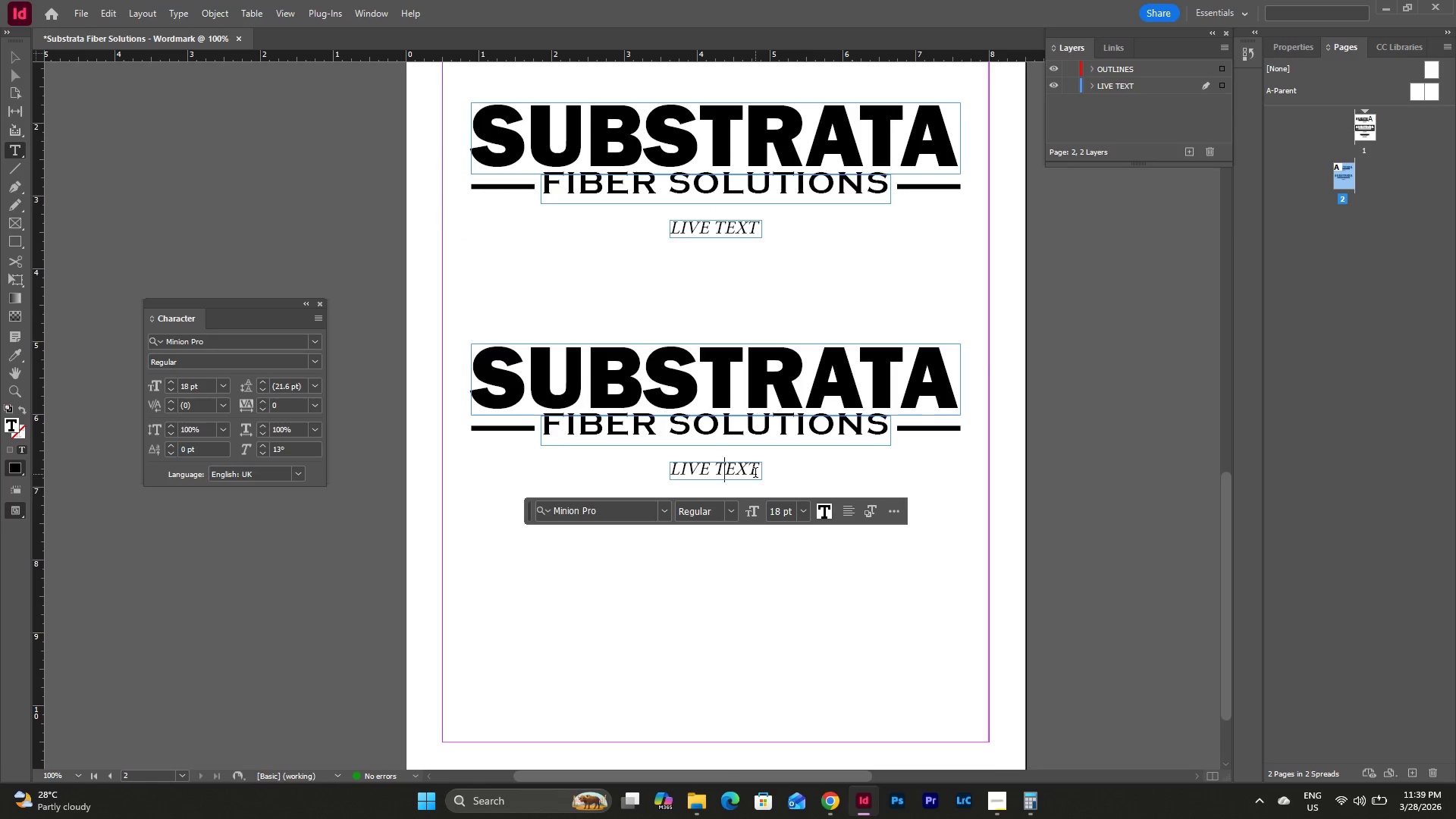 
left_click_drag(start_coordinate=[755, 474], to_coordinate=[670, 467])
 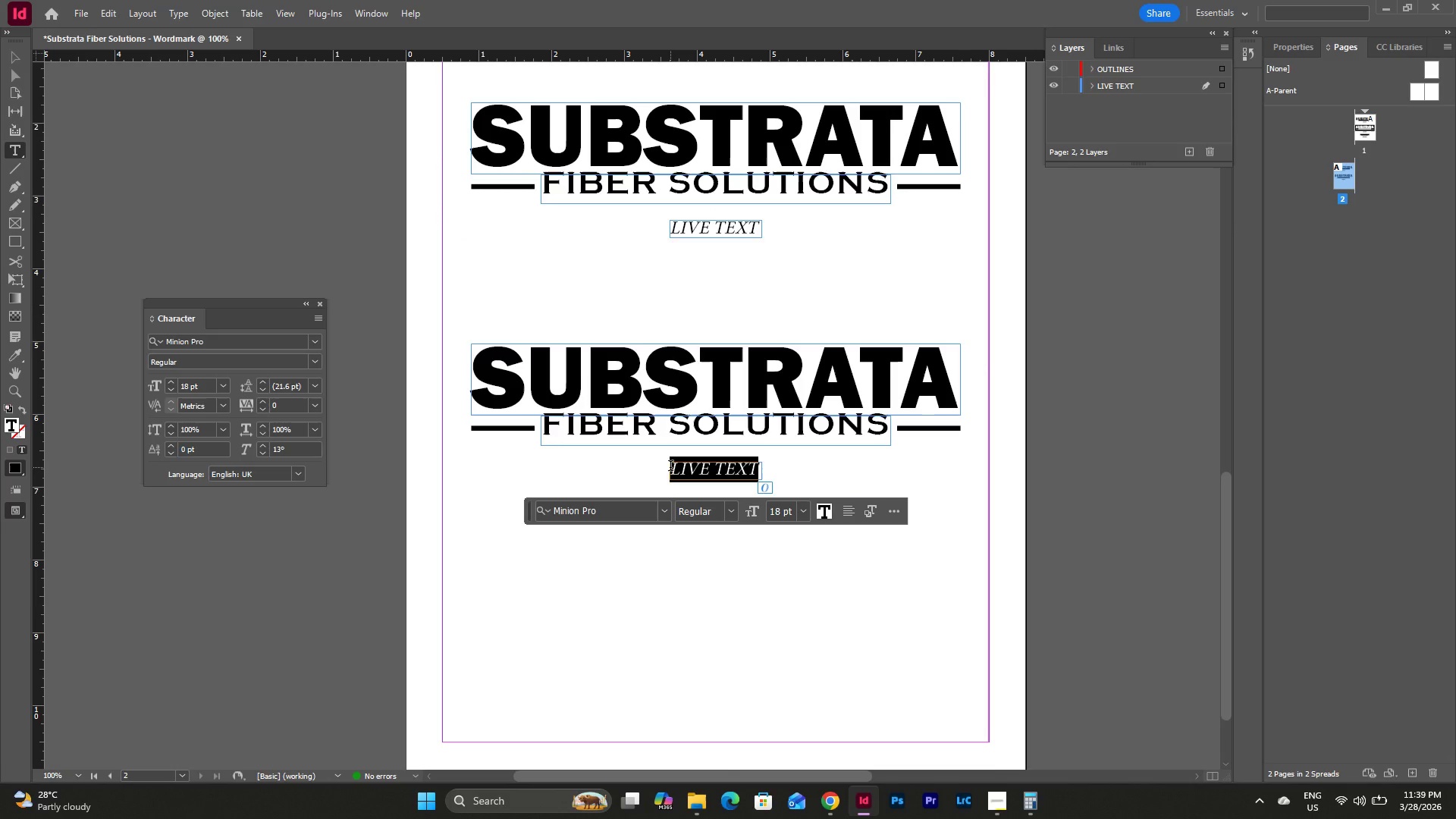 
type(OUTLINED)
 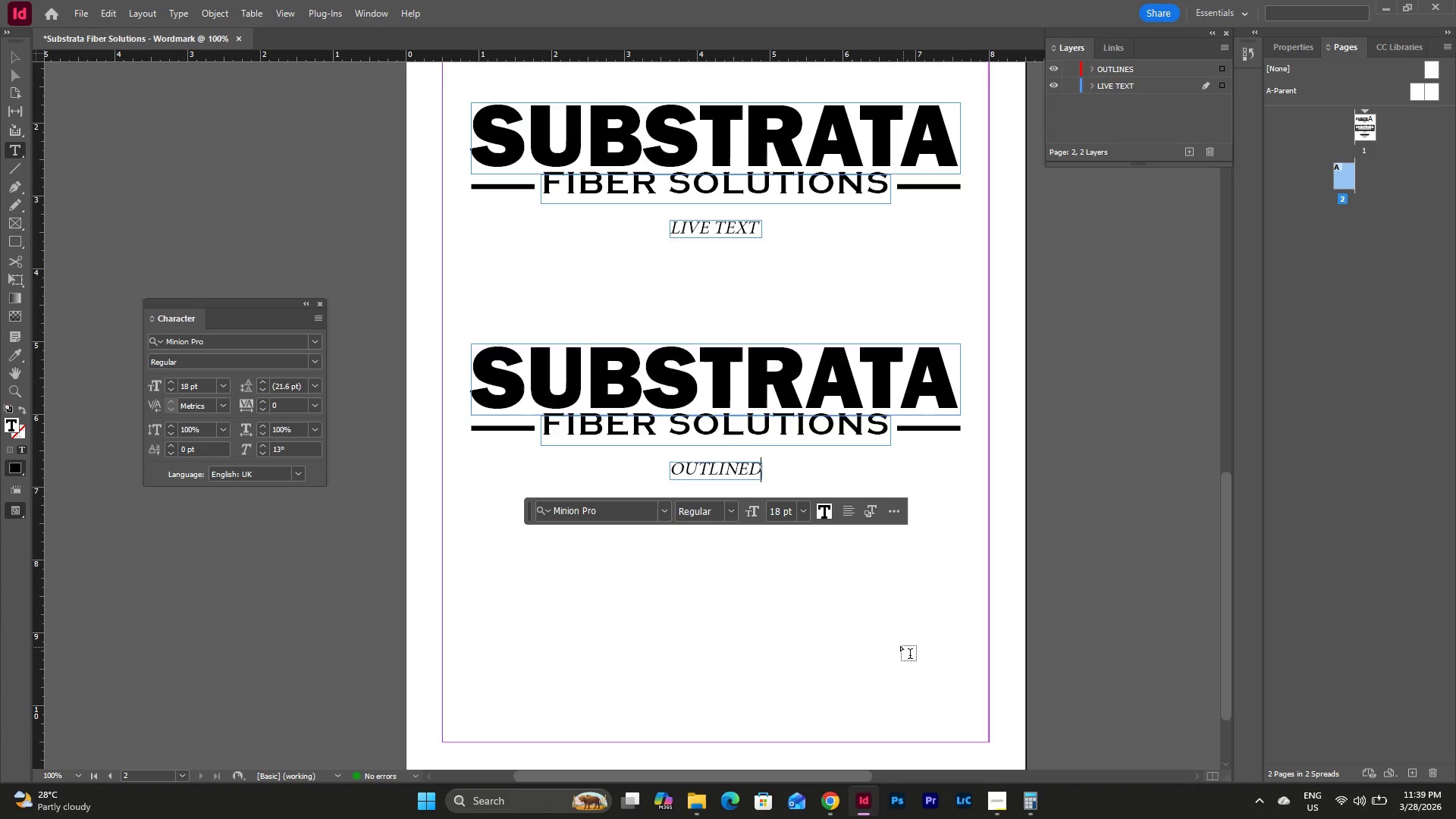 
left_click([877, 624])
 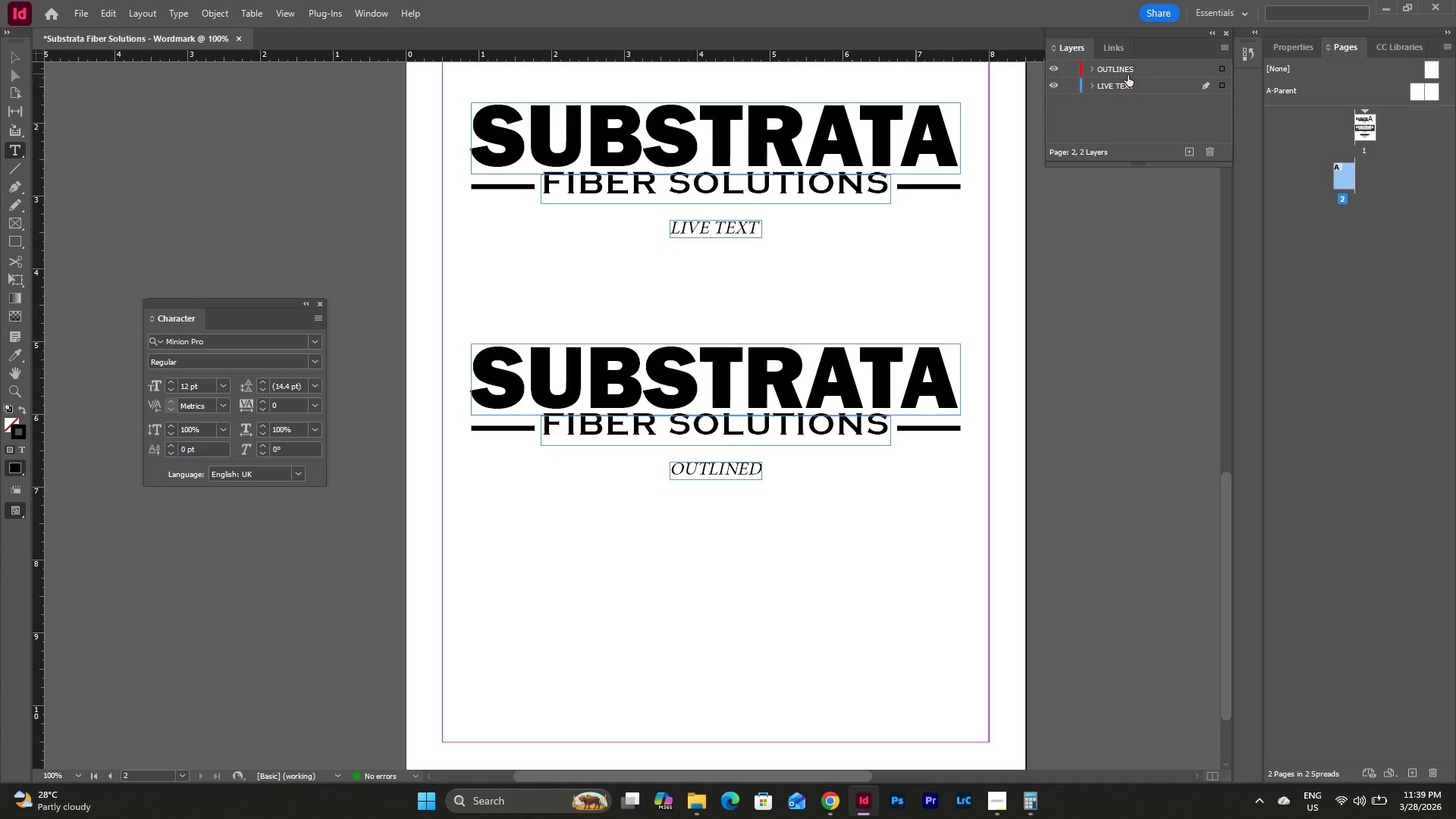 
left_click([1122, 69])
 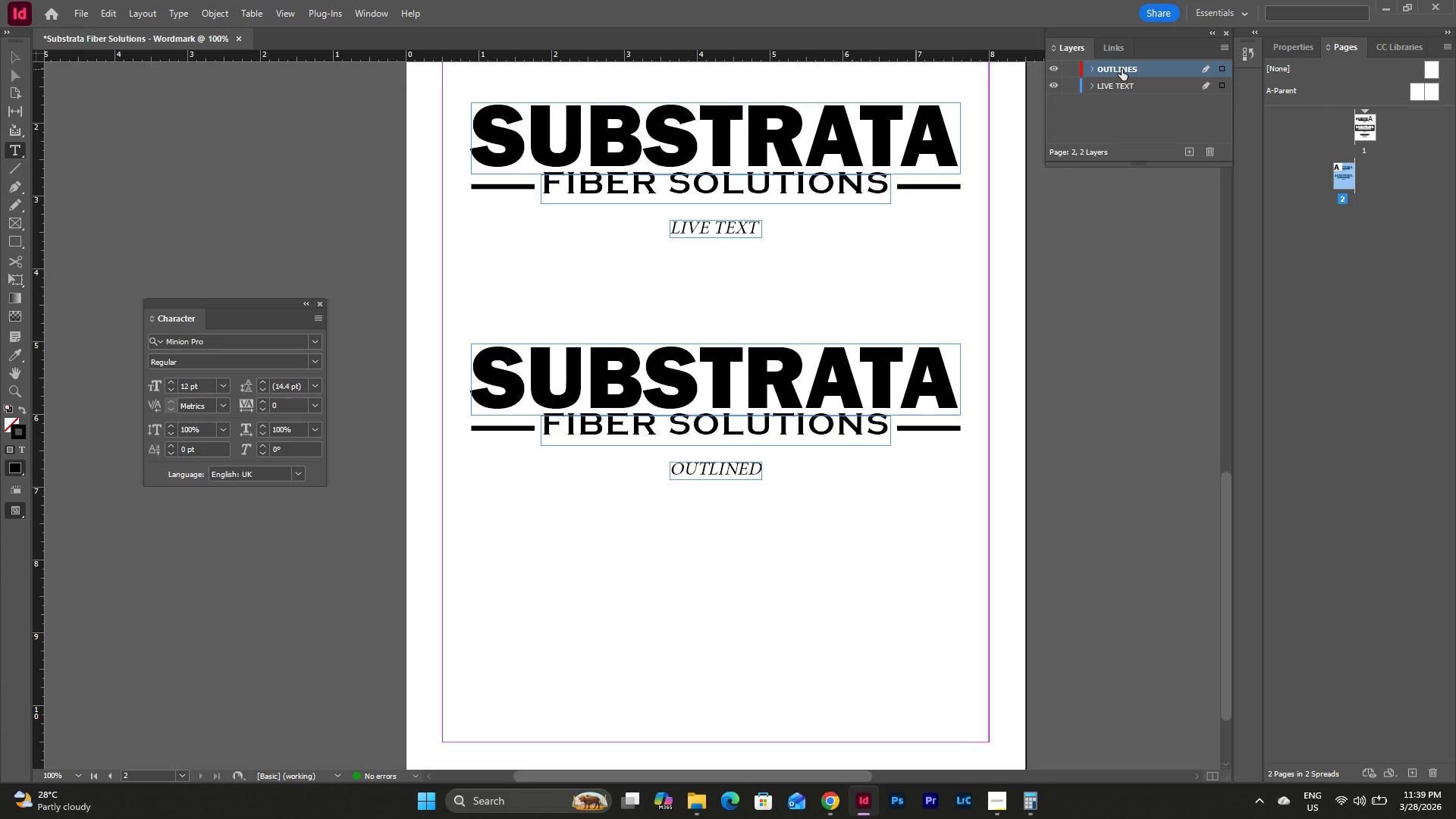 
right_click([1122, 69])
 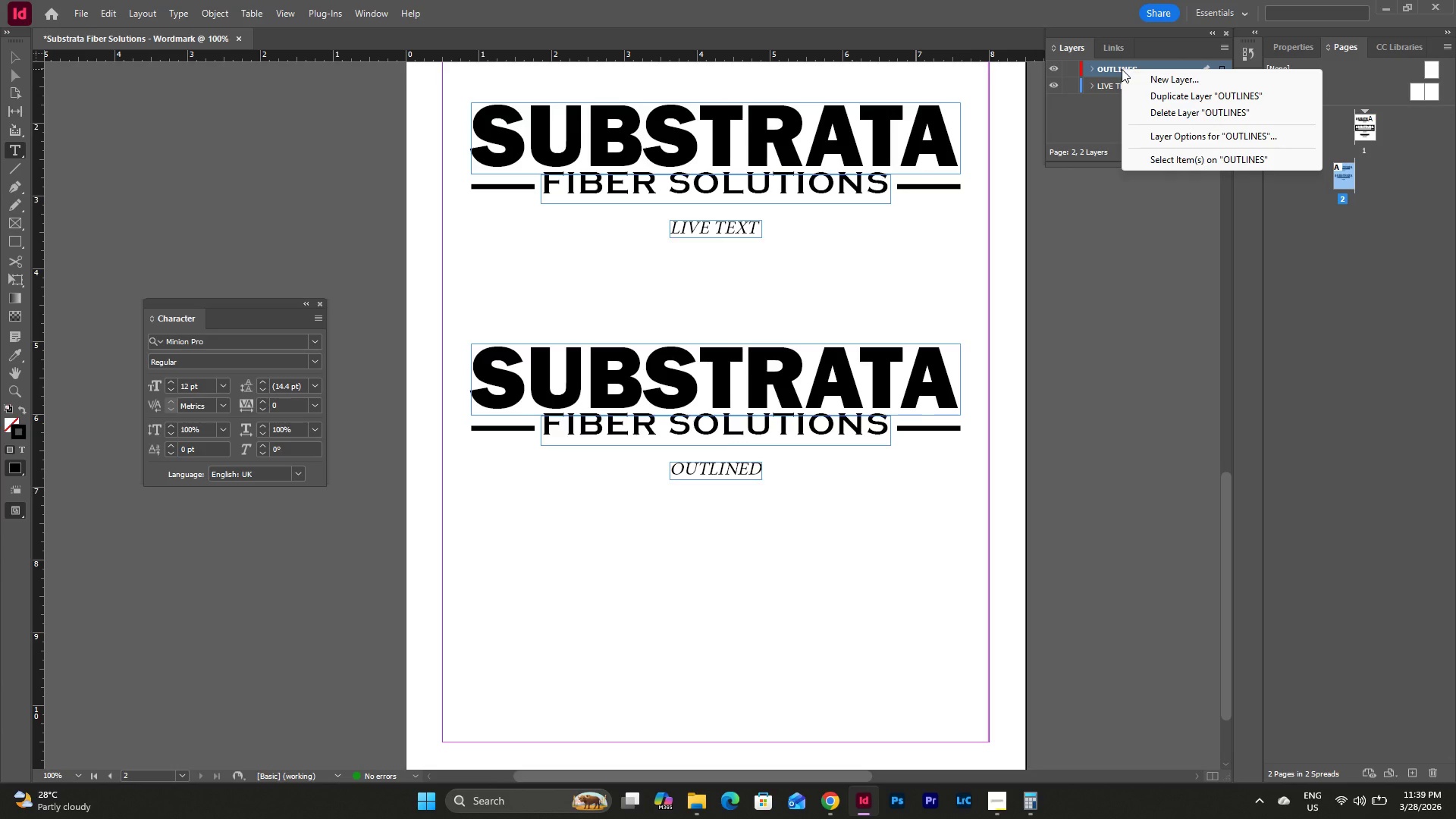 
double_click([1122, 69])
 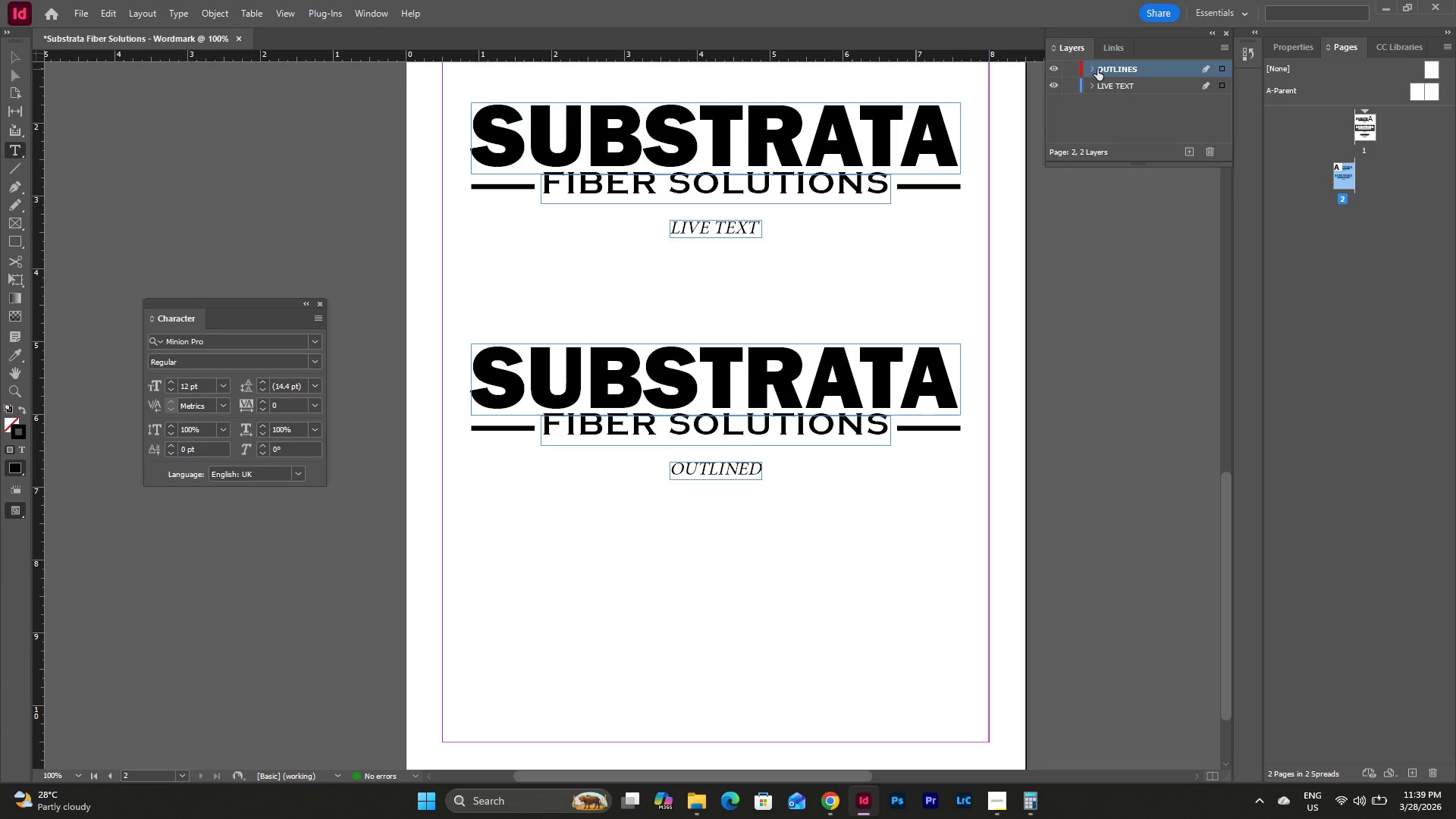 
double_click([1097, 69])
 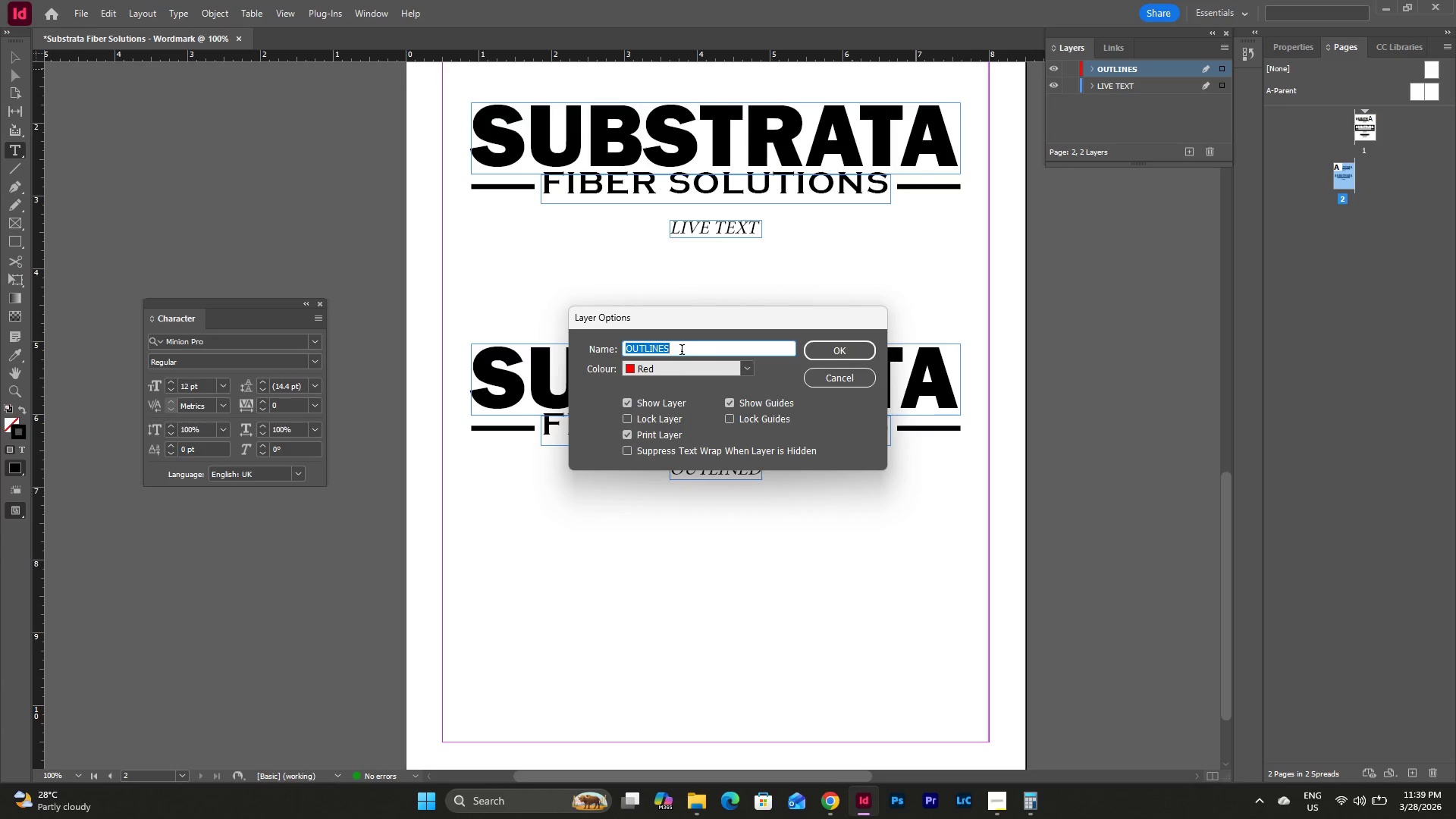 
left_click([680, 347])
 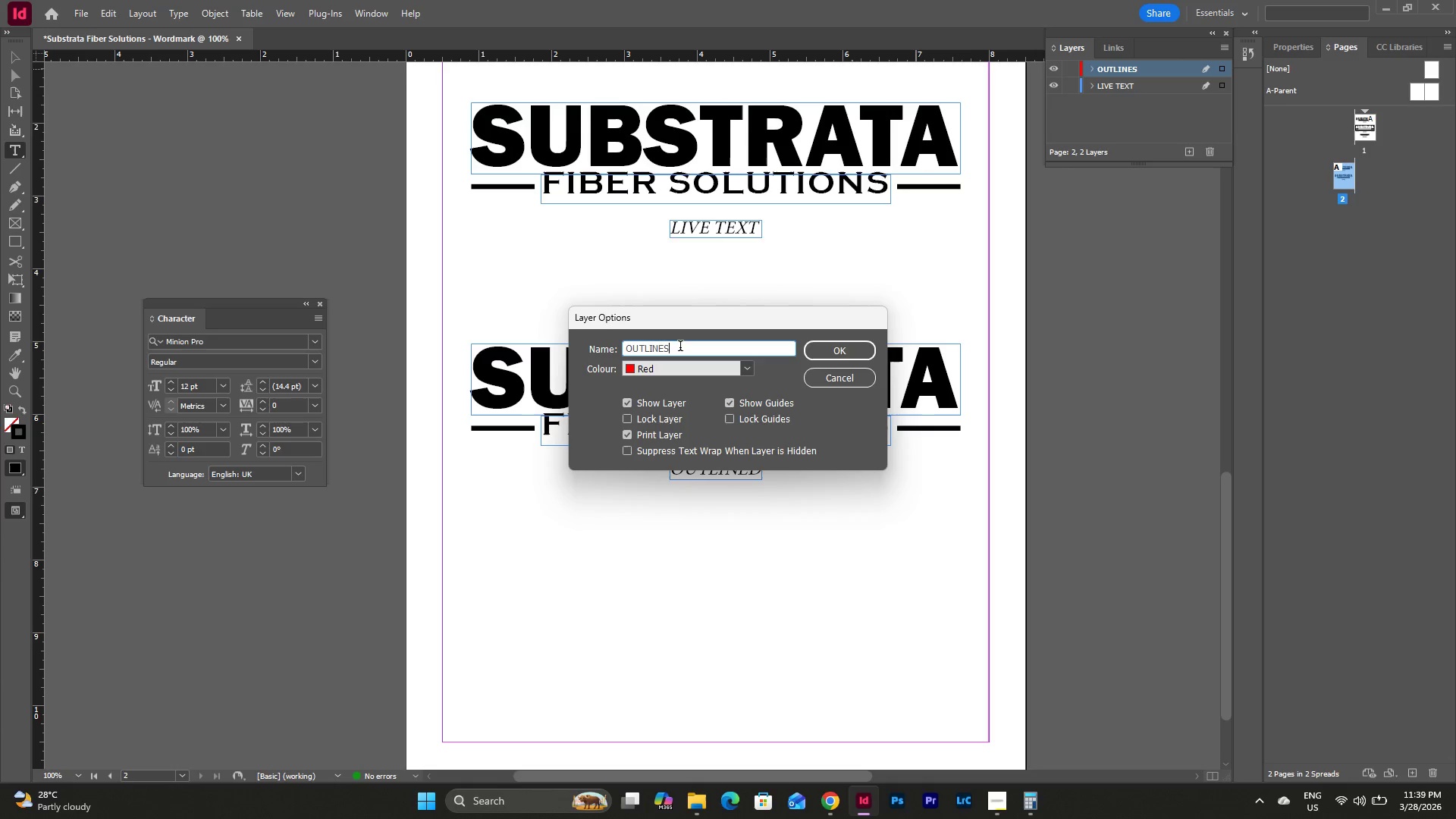 
key(Backspace)
 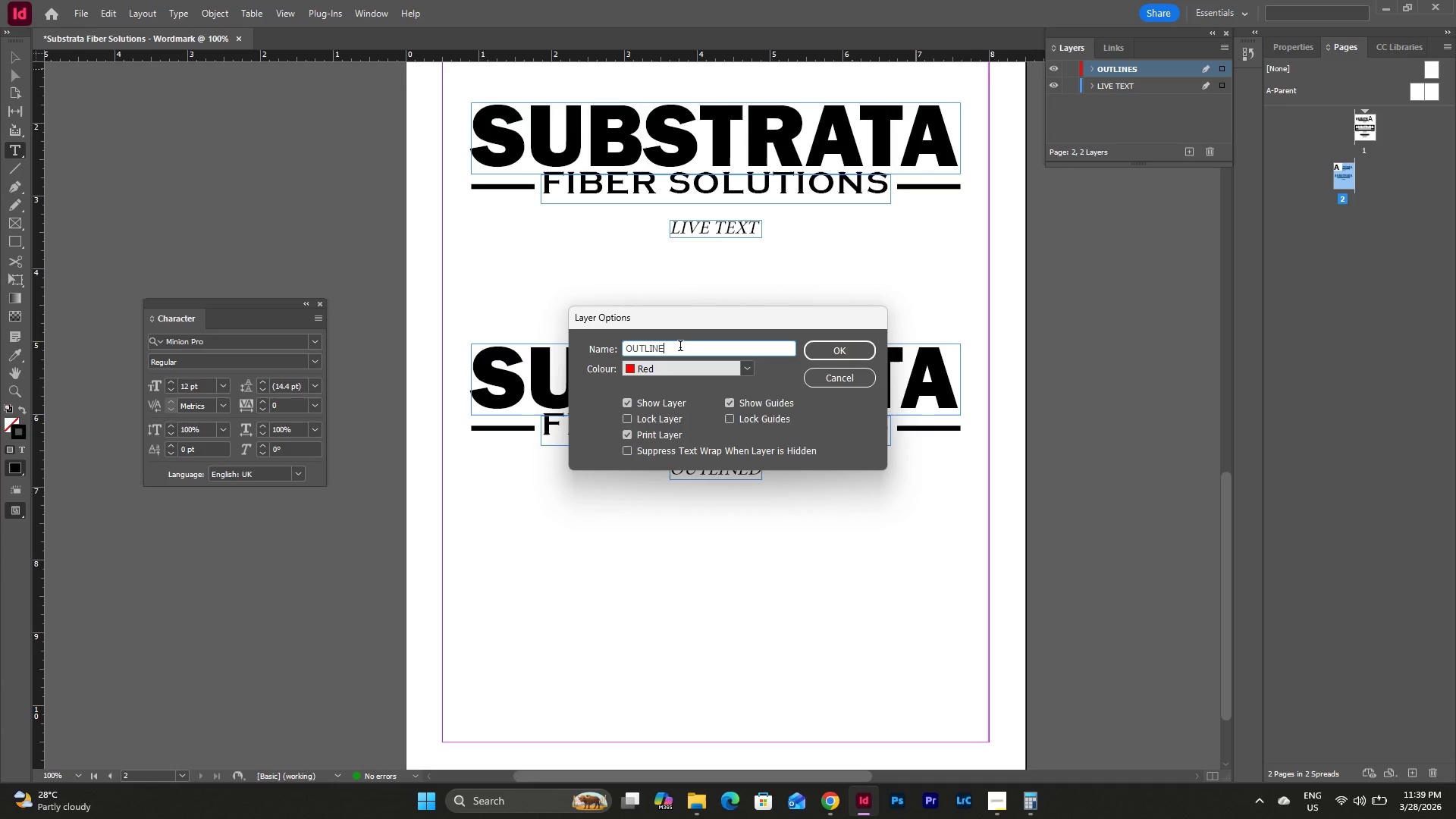 
key(Shift+D)
 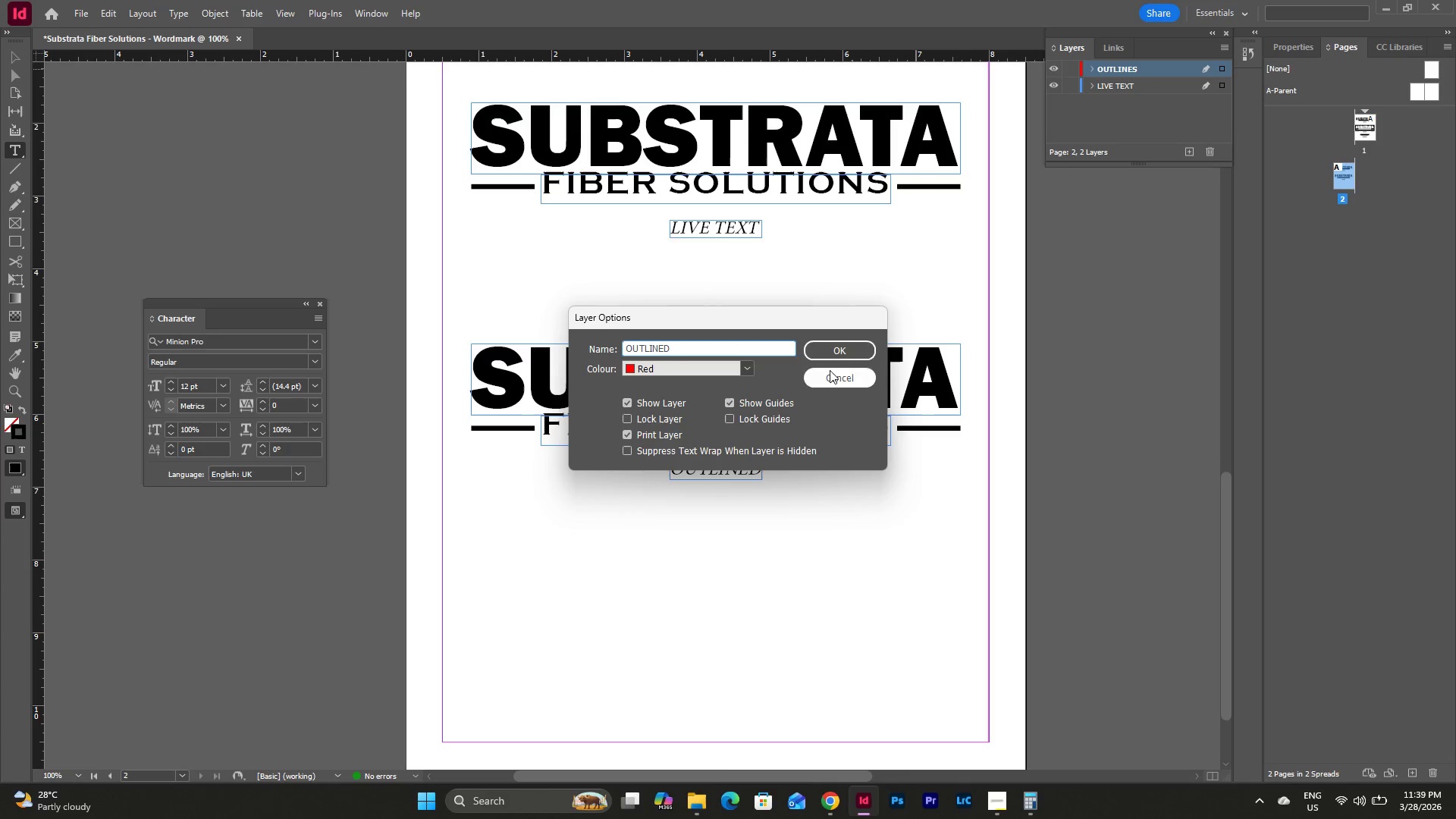 
left_click([830, 352])
 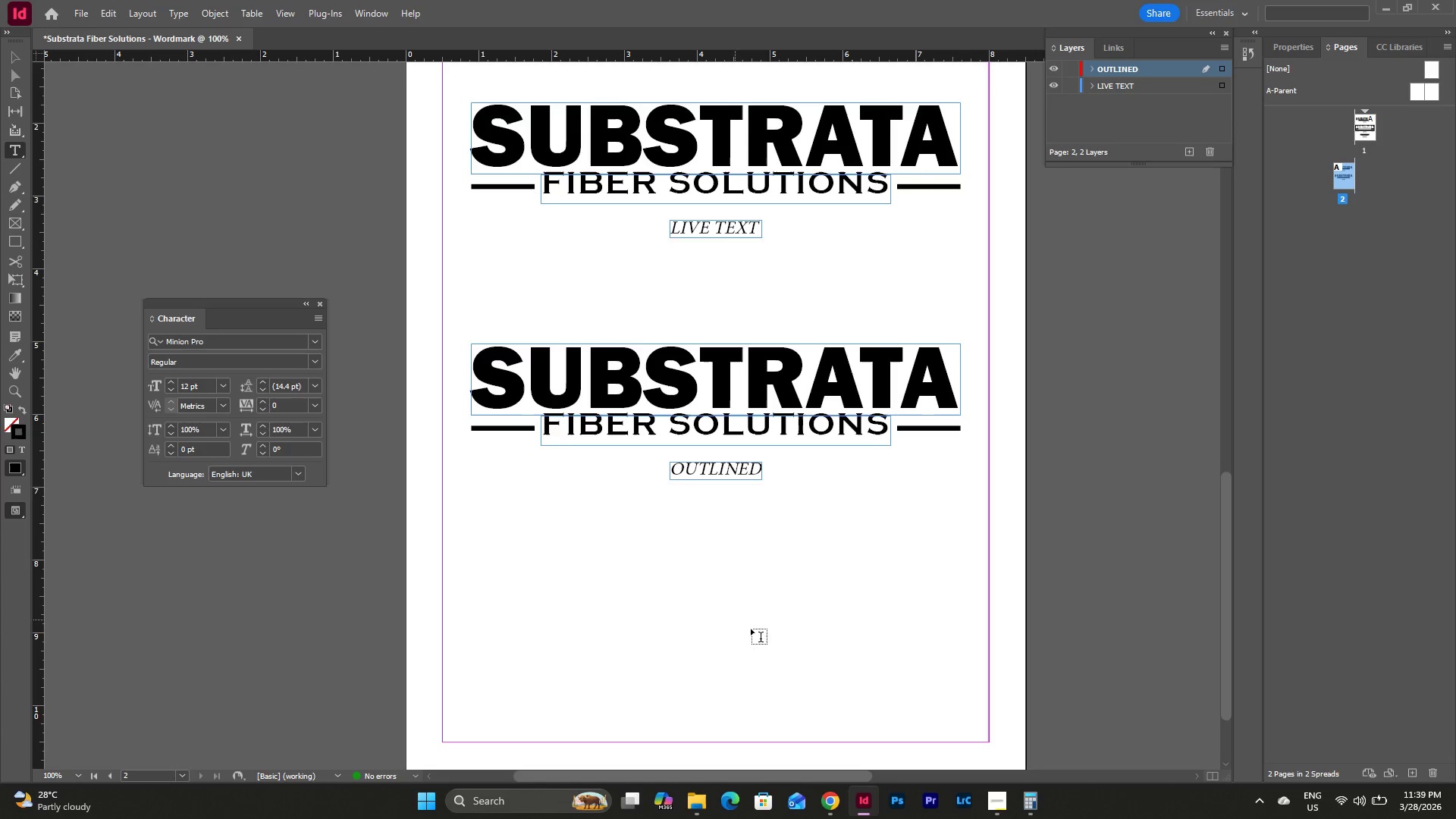 
scroll: coordinate [635, 606], scroll_direction: up, amount: 1.0
 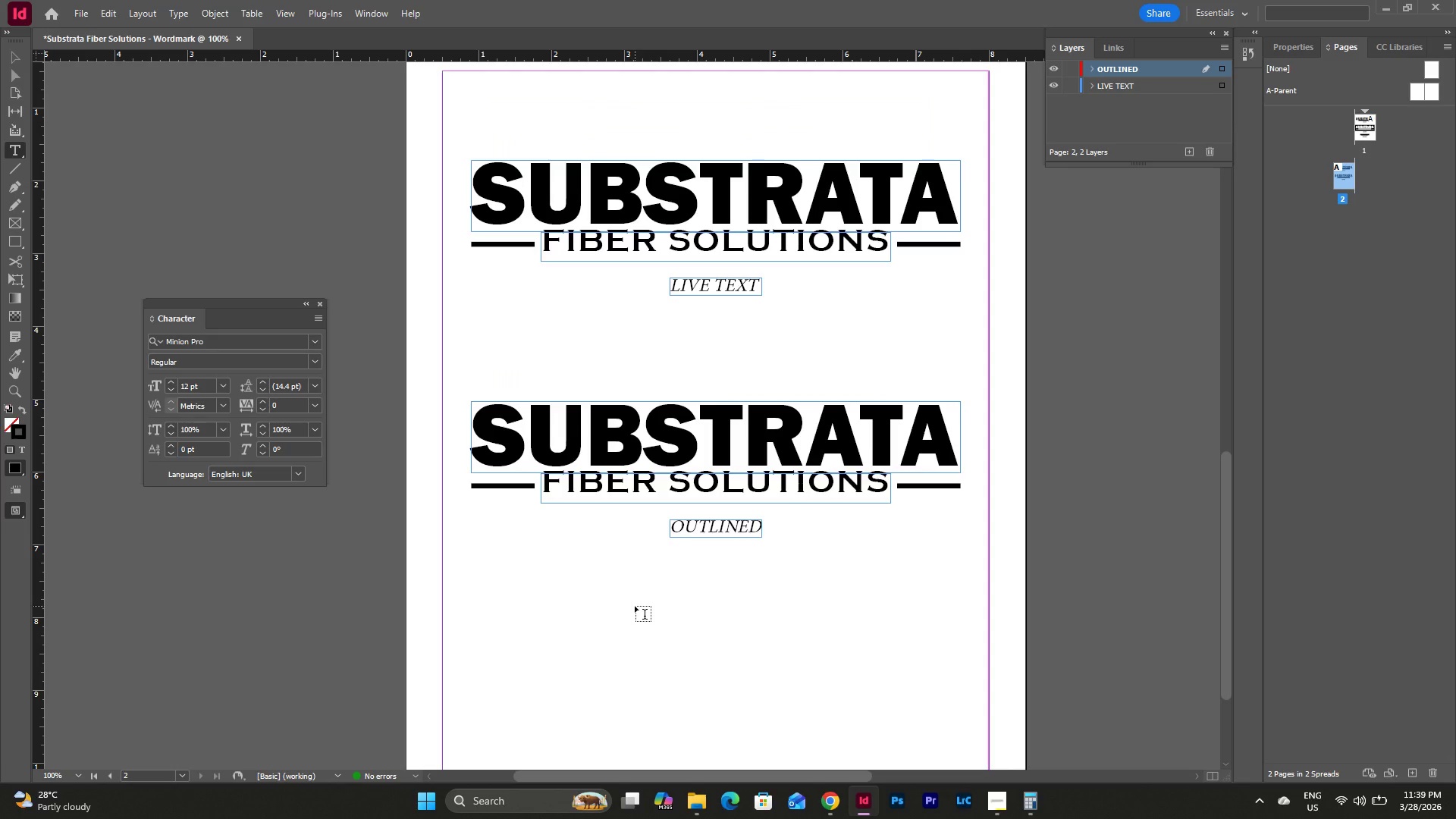 
key(V)
 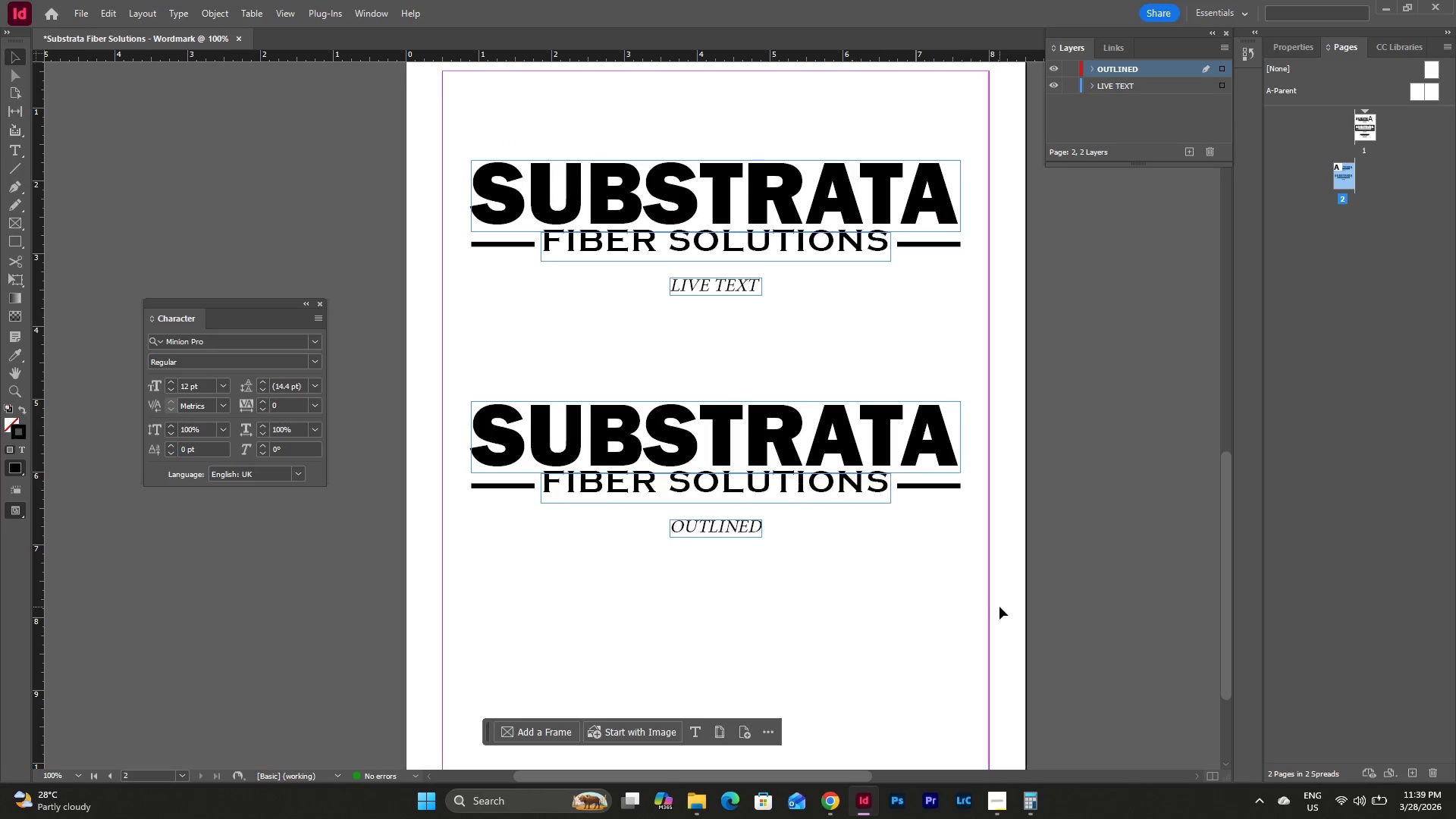 
left_click_drag(start_coordinate=[999, 607], to_coordinate=[444, 174])
 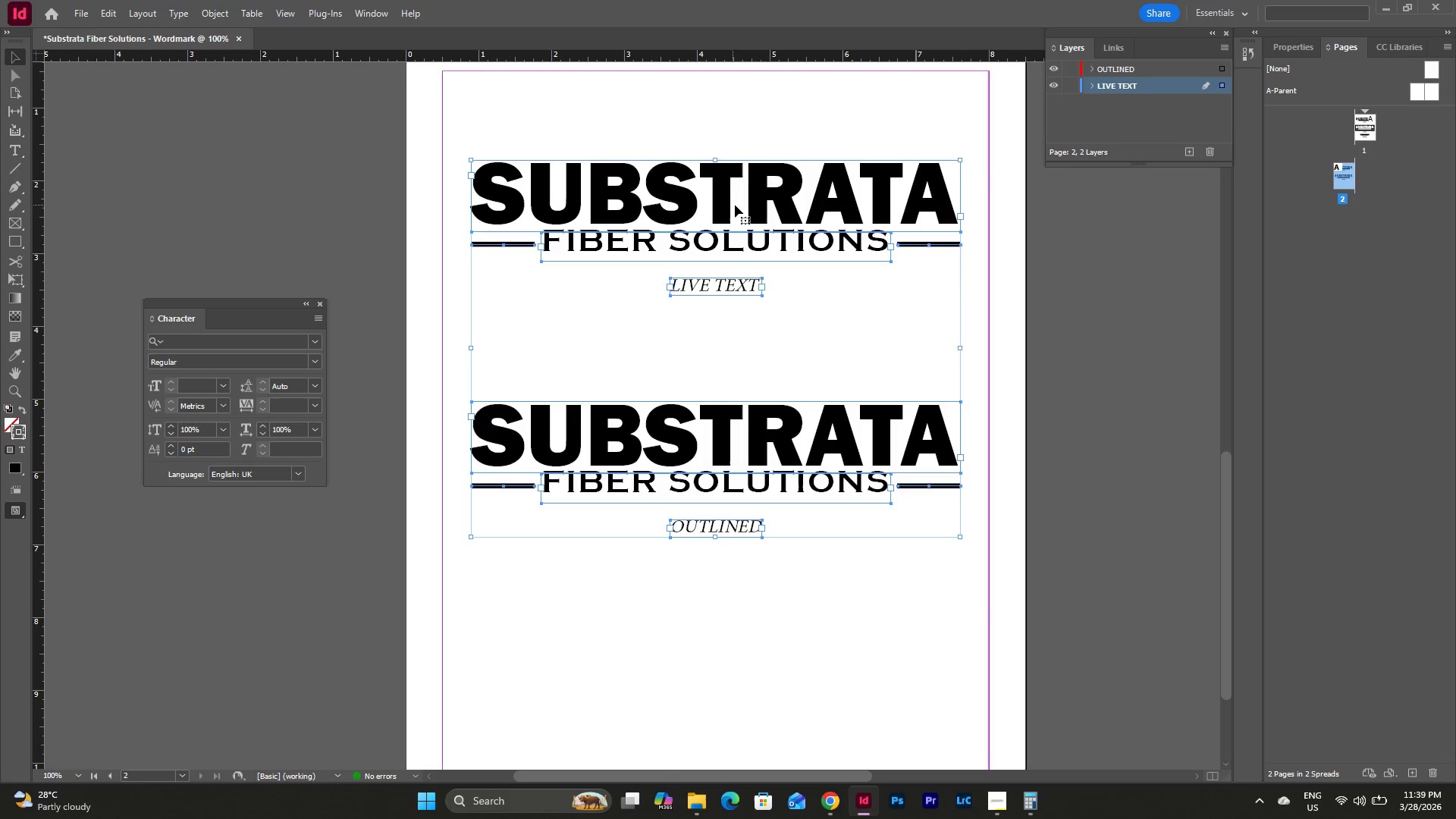 
left_click_drag(start_coordinate=[736, 202], to_coordinate=[734, 288])
 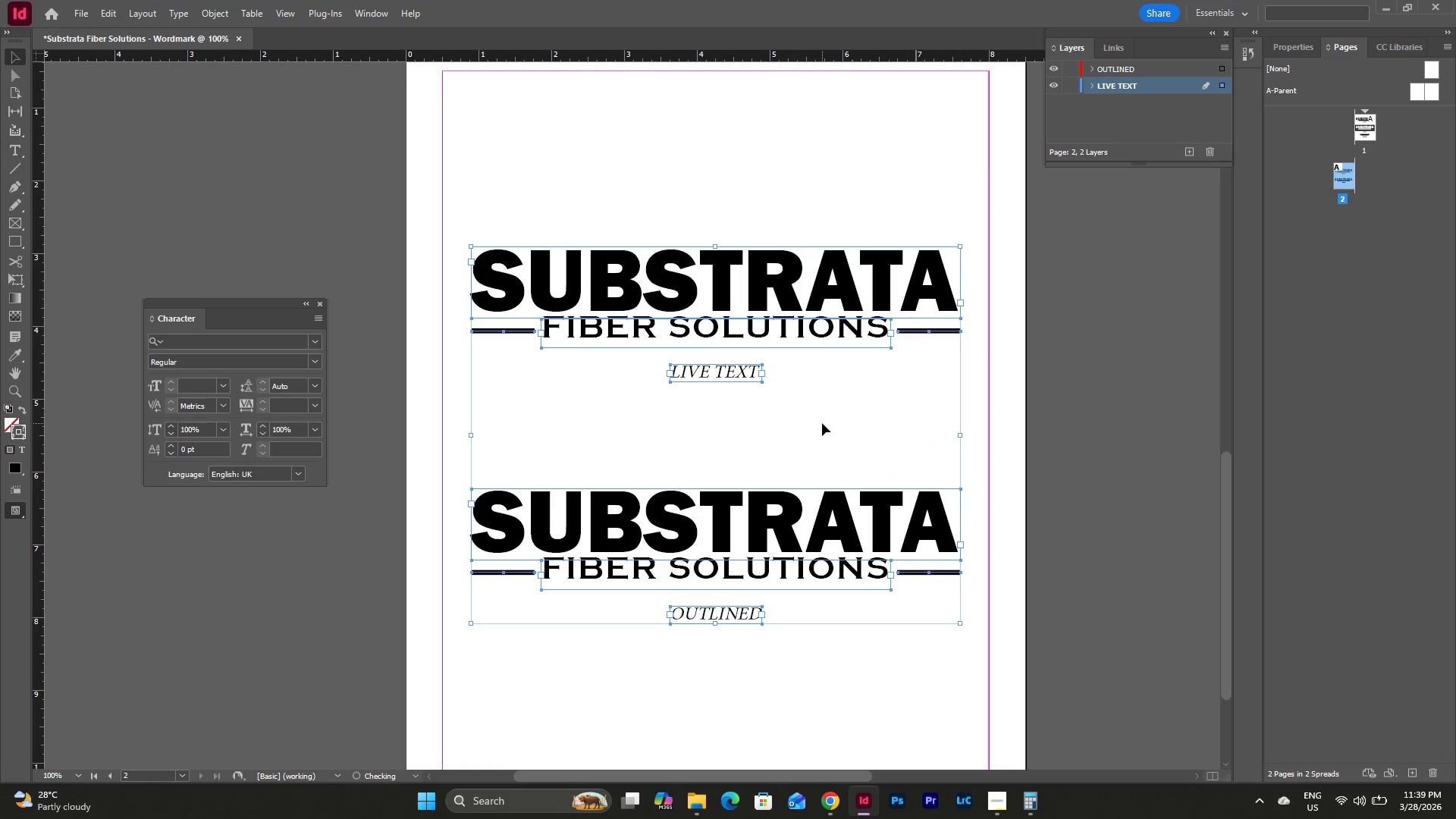 
left_click([823, 423])
 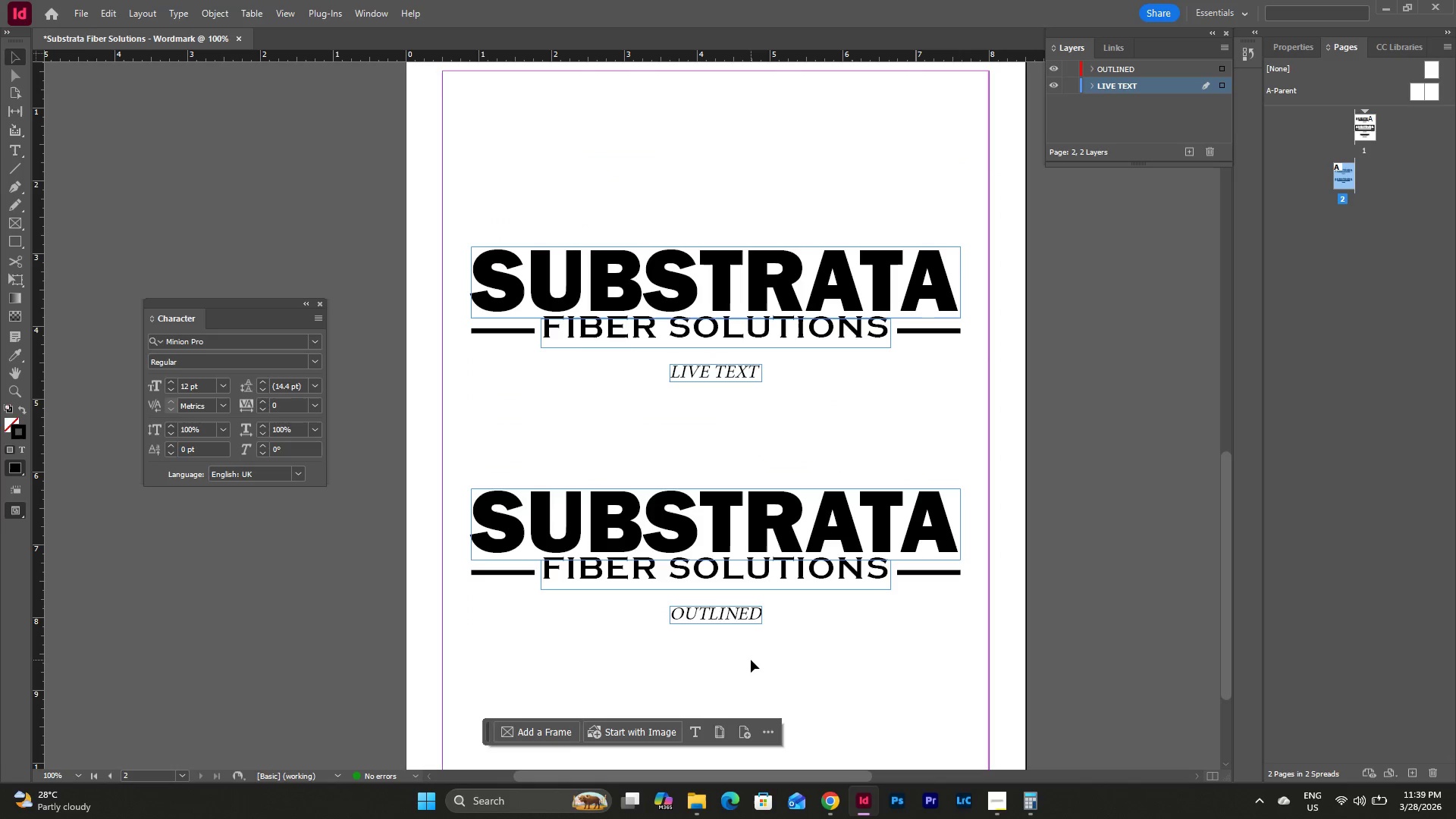 
scroll: coordinate [763, 608], scroll_direction: none, amount: 0.0
 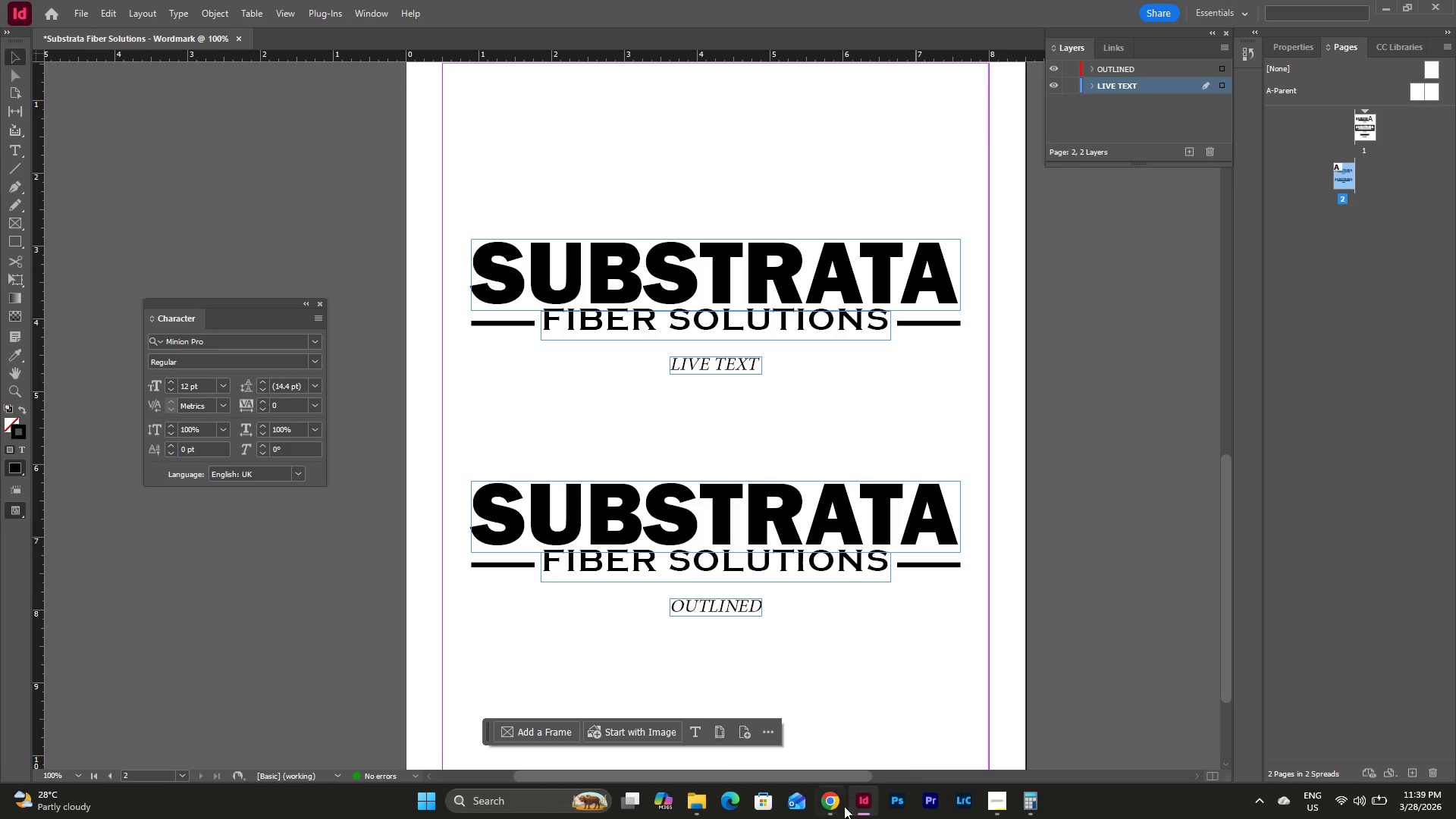 
left_click([1002, 798])